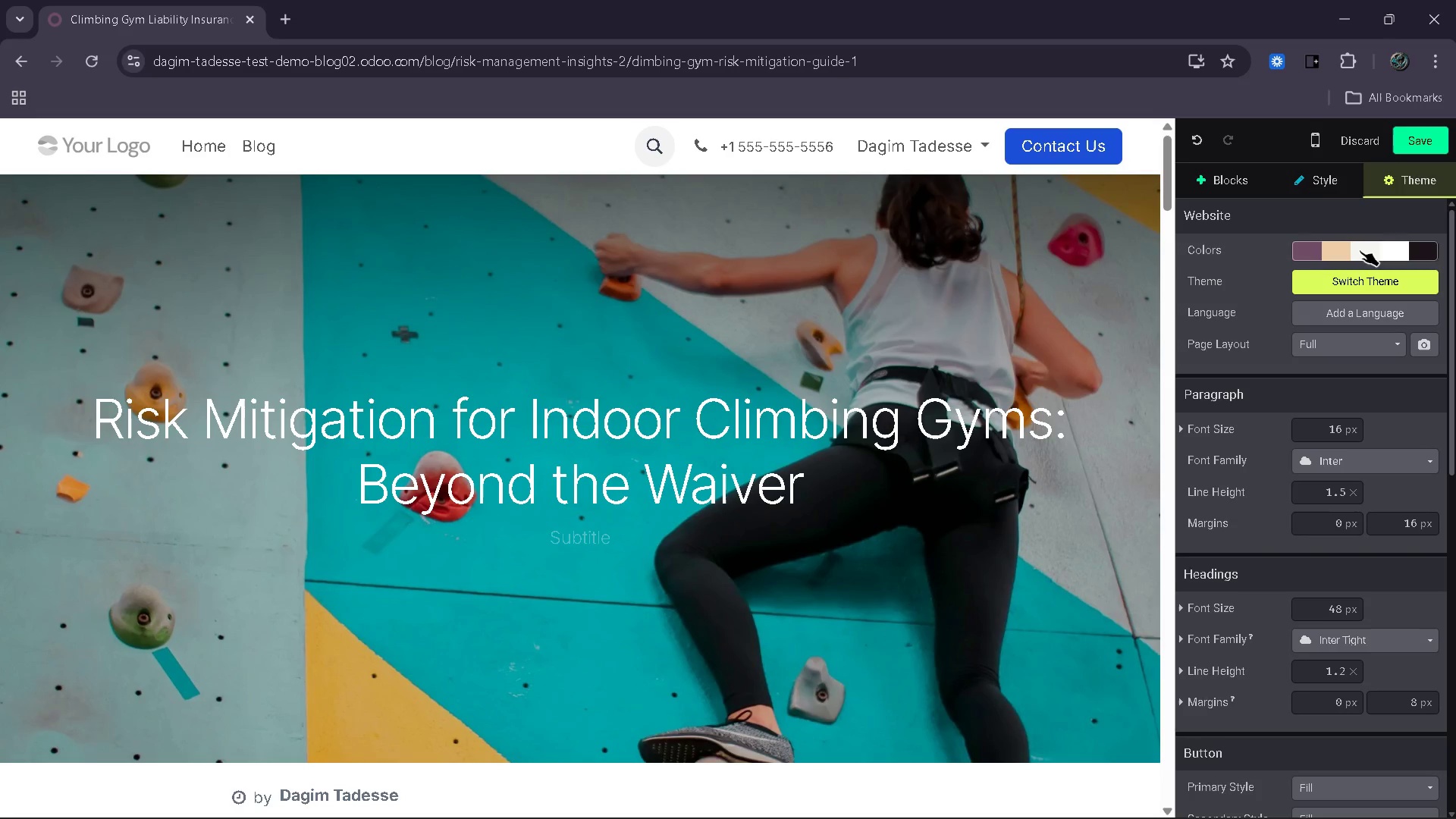 
left_click([1361, 244])
 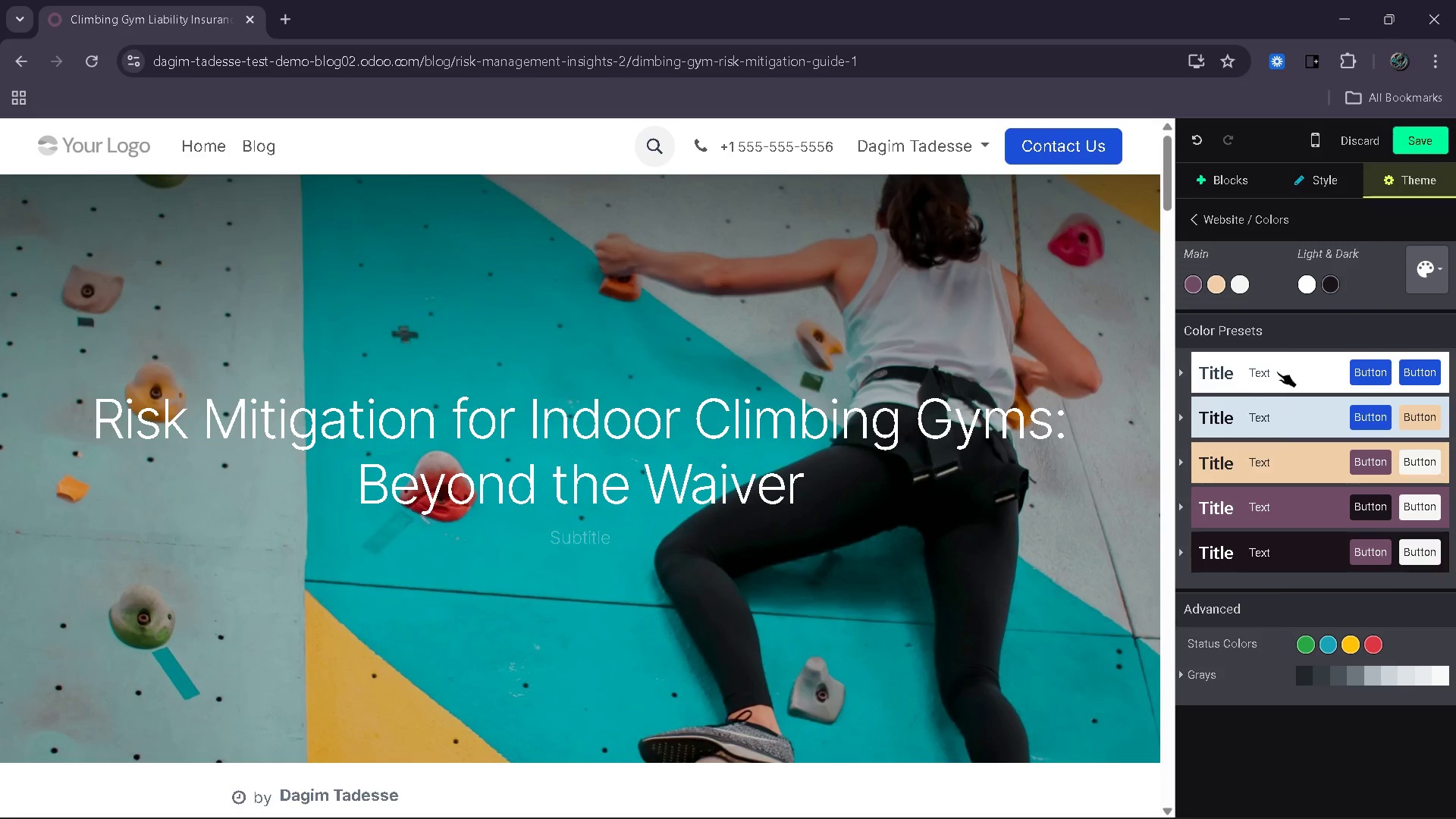 
left_click([1250, 370])
 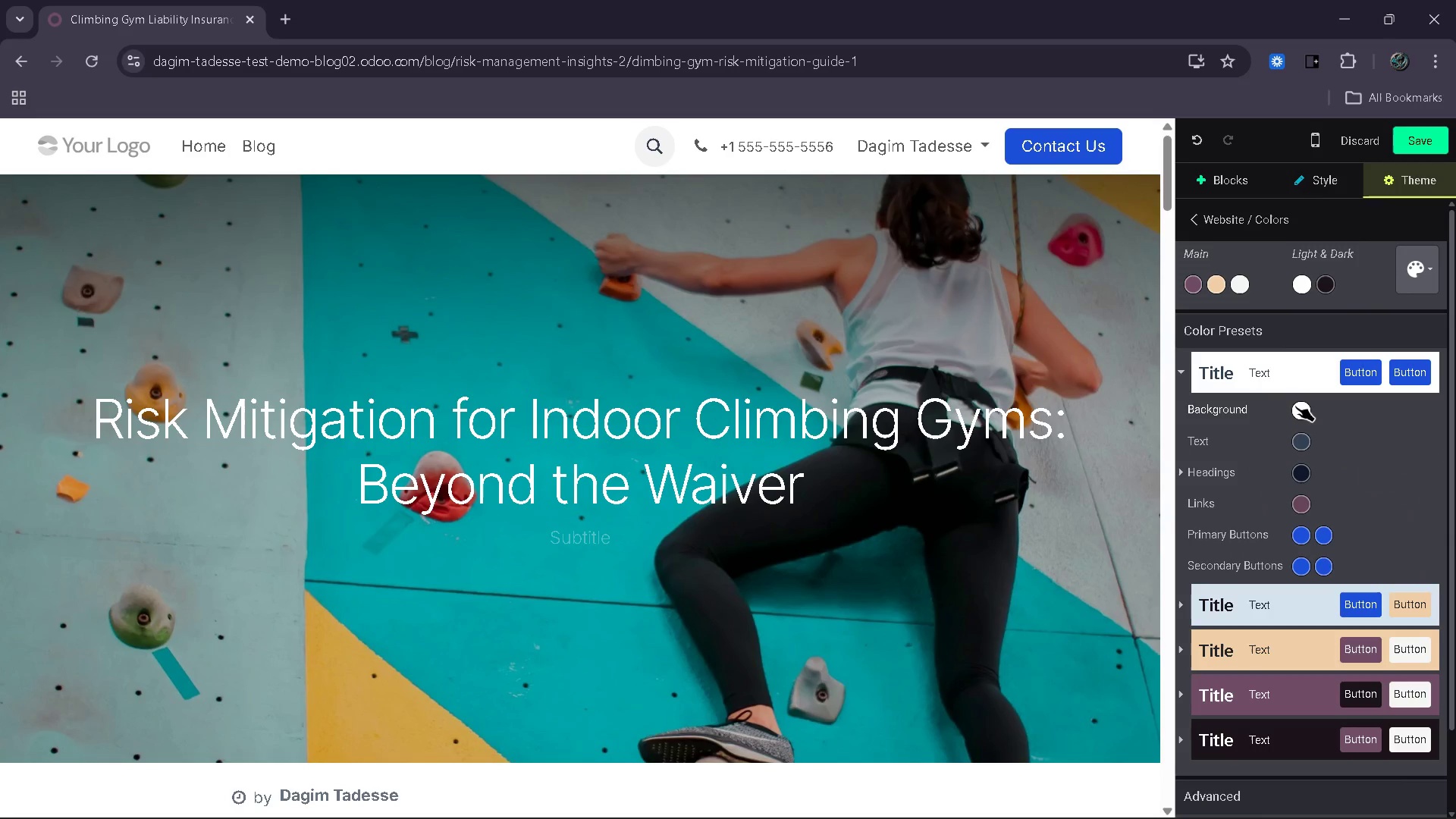 
left_click([1297, 406])
 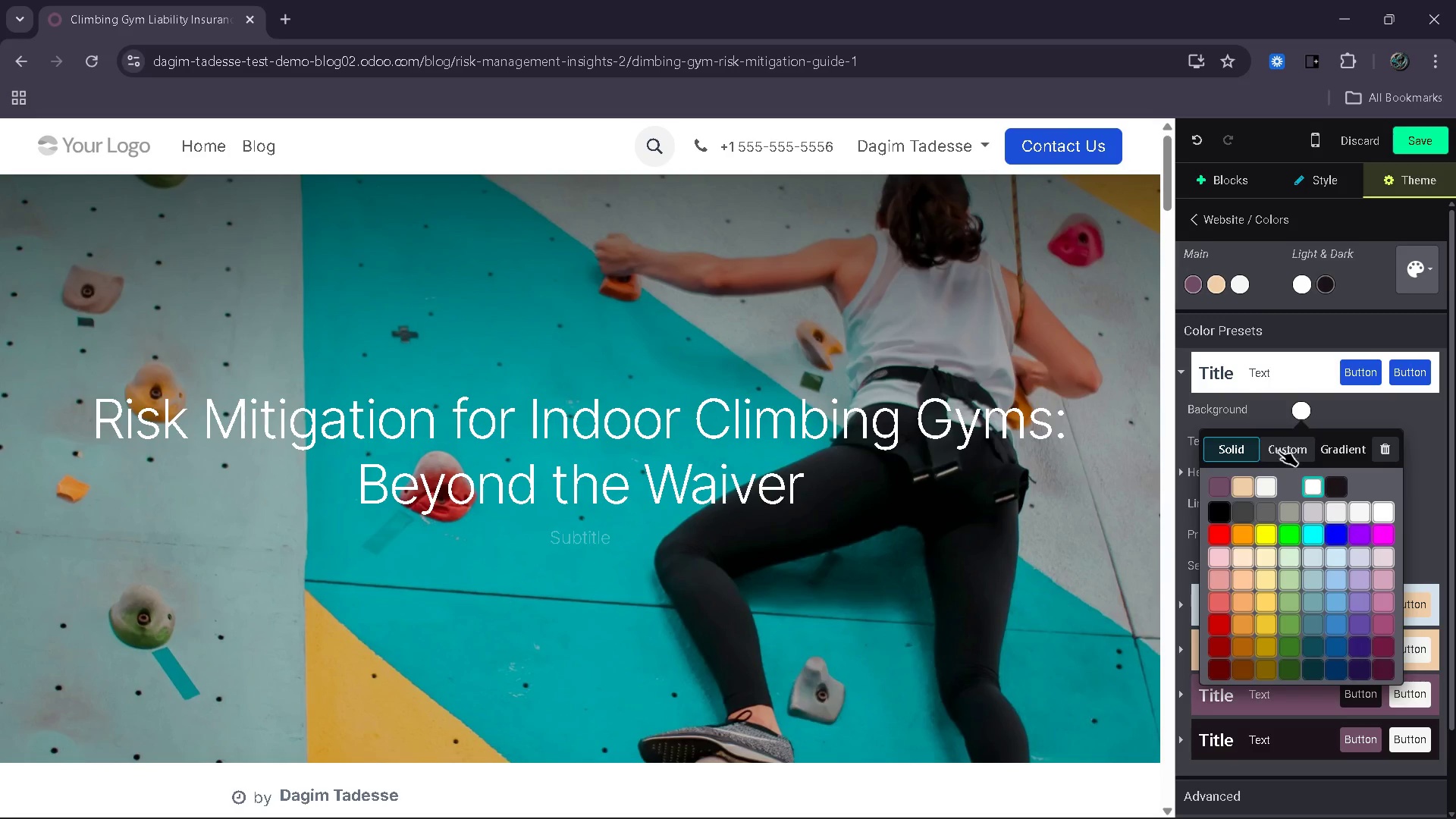 
left_click([1279, 450])
 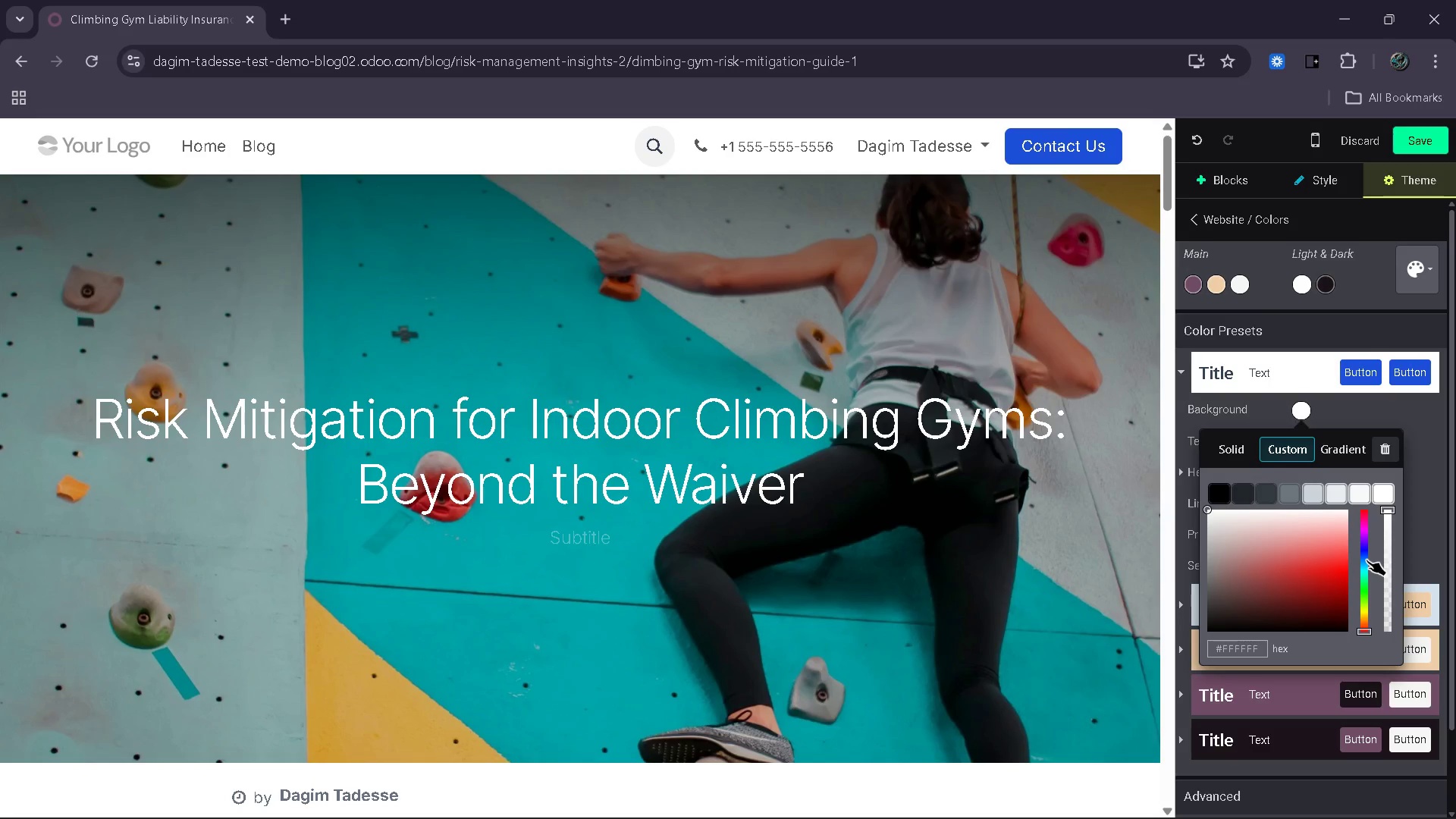 
left_click([1363, 560])
 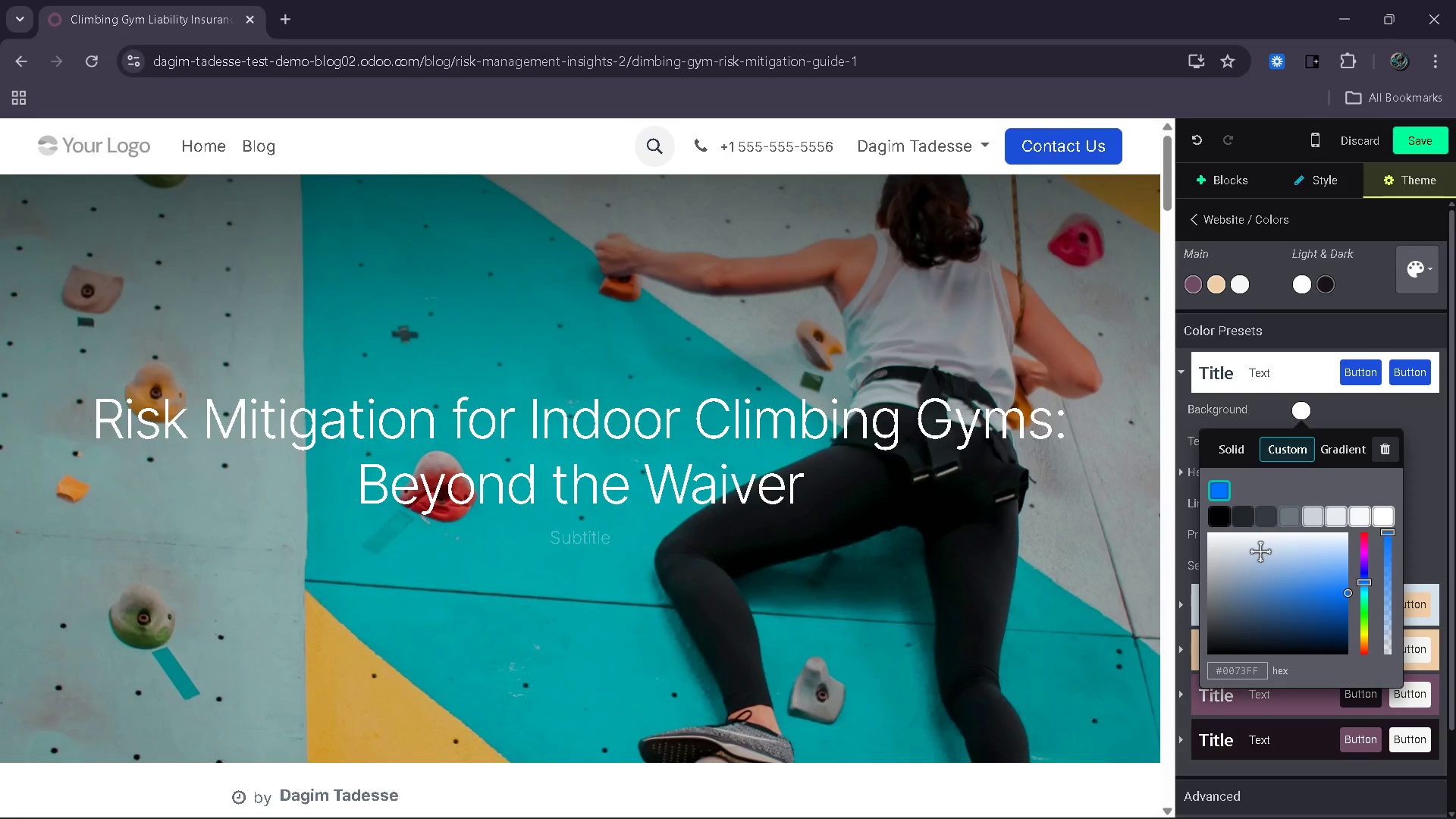 
left_click_drag(start_coordinate=[1258, 551], to_coordinate=[1229, 552])
 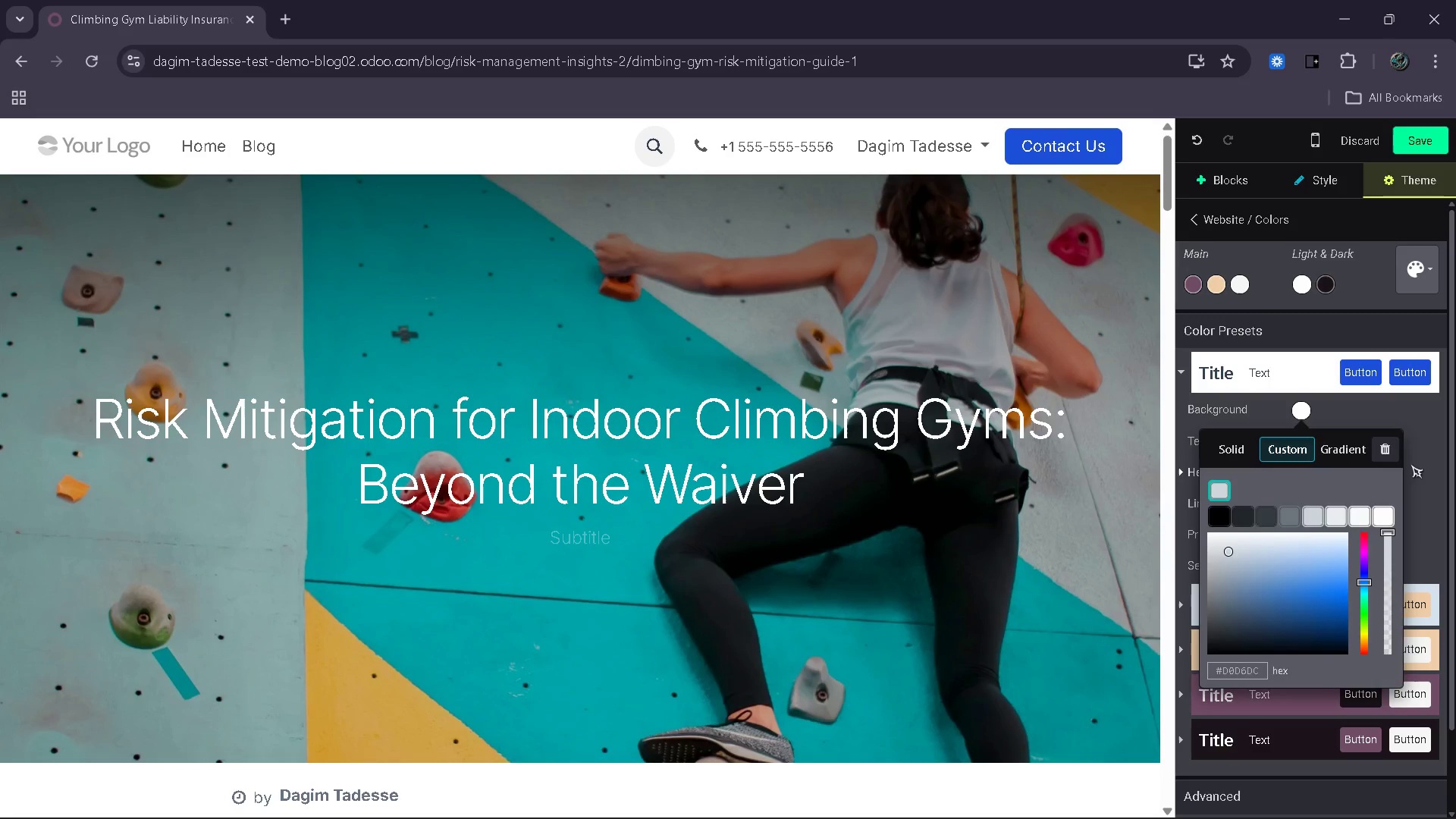 
left_click([1410, 464])
 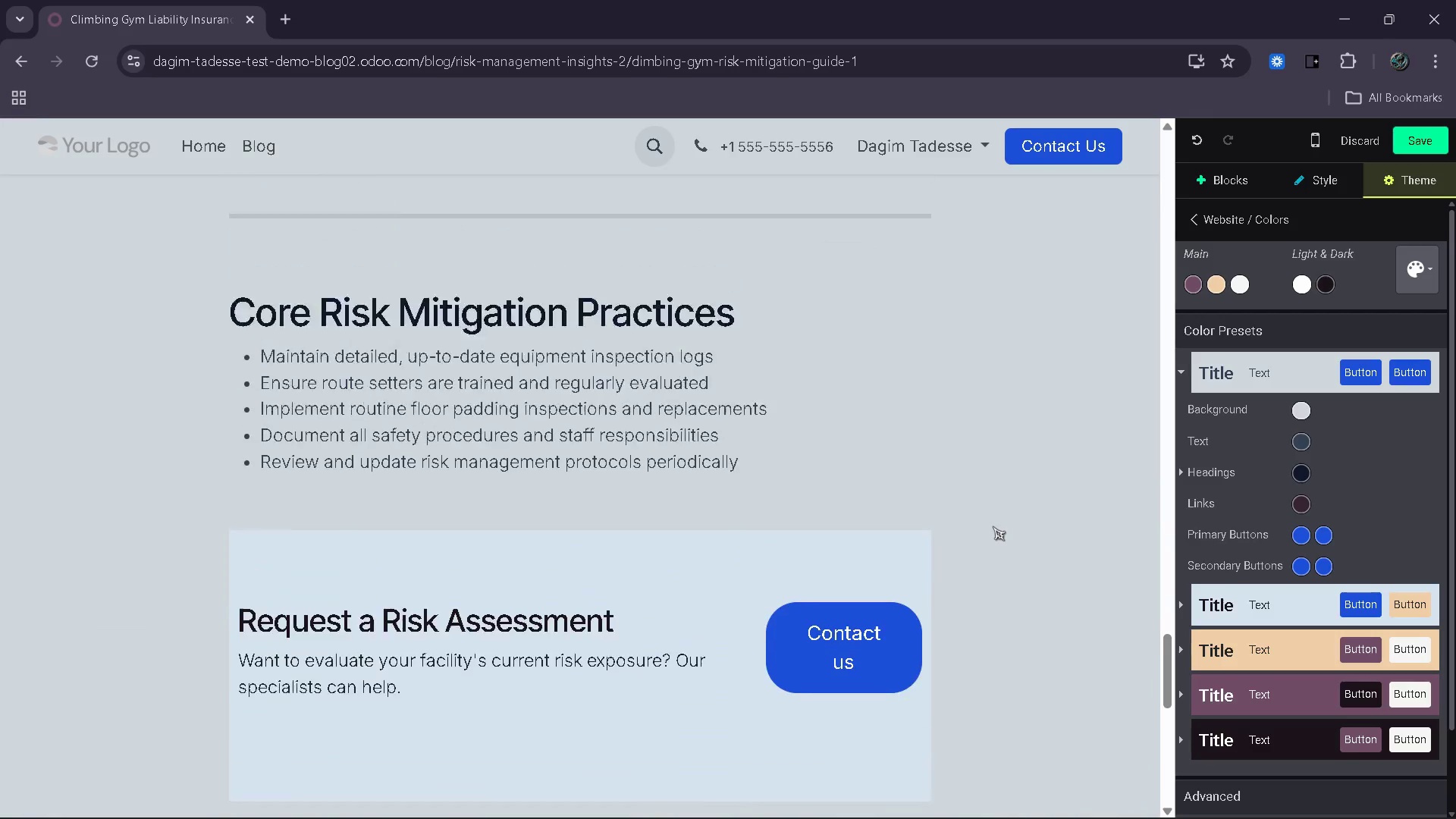 
wait(18.95)
 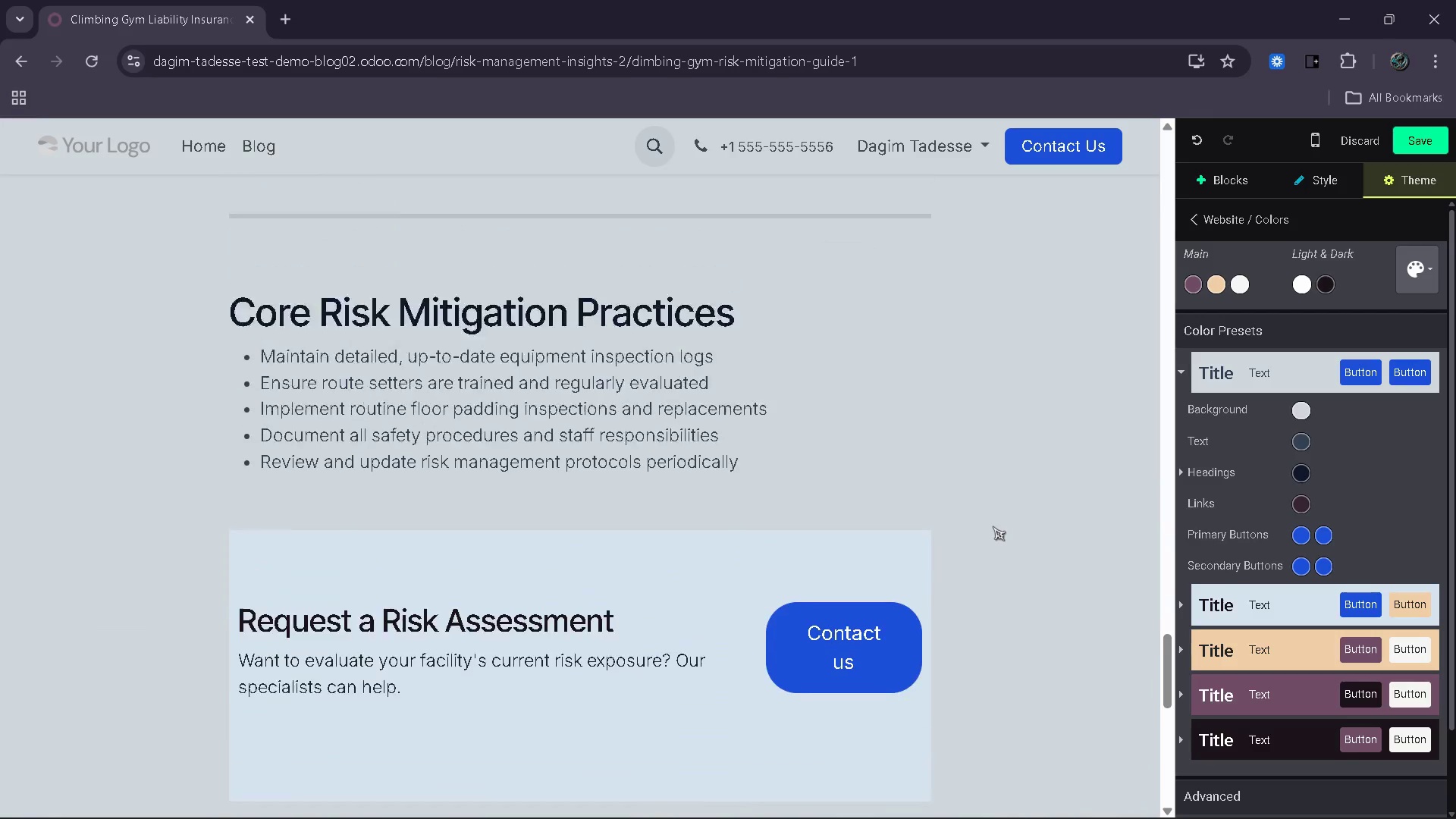 
left_click([1351, 607])
 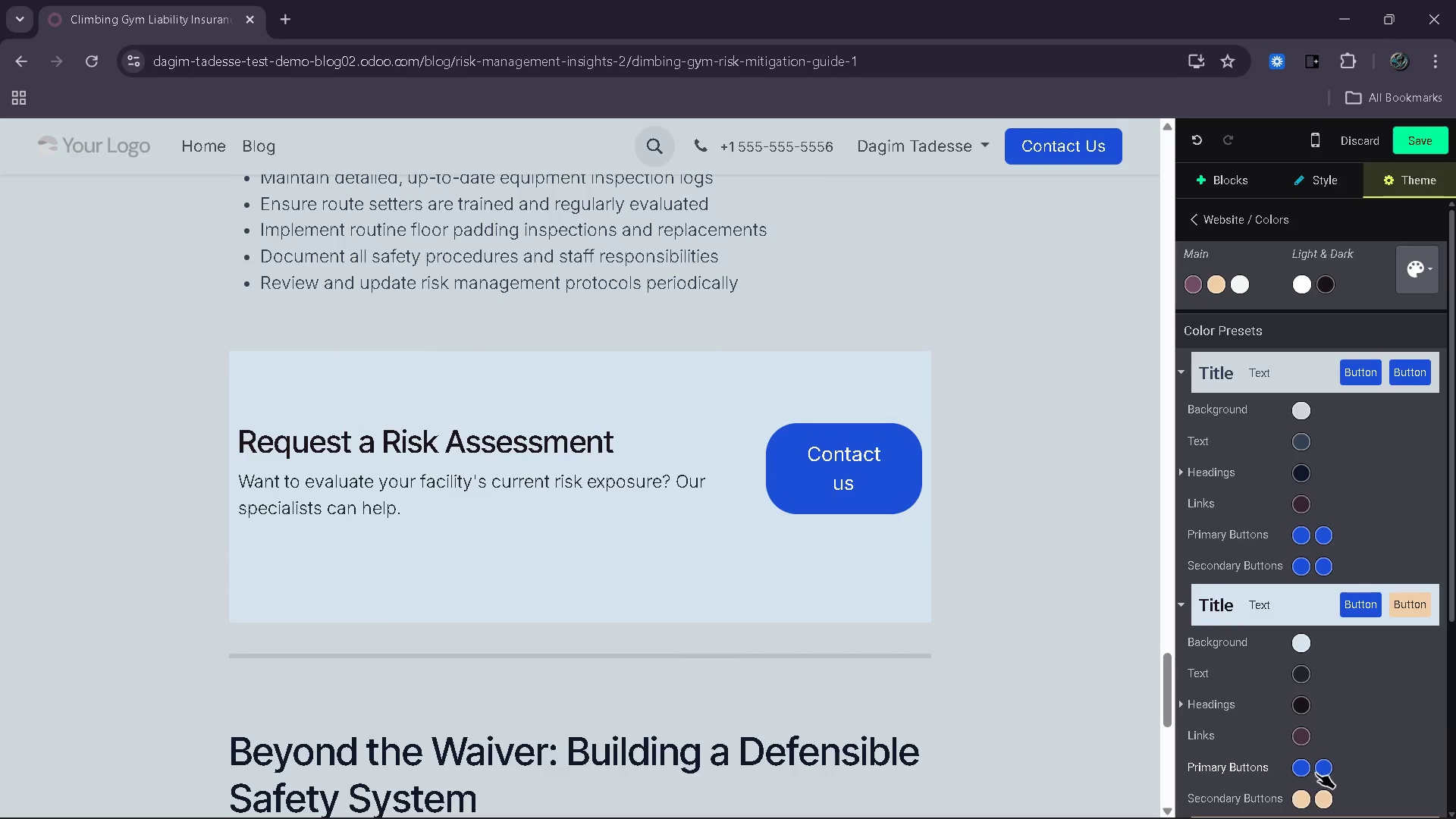 
left_click([1305, 773])
 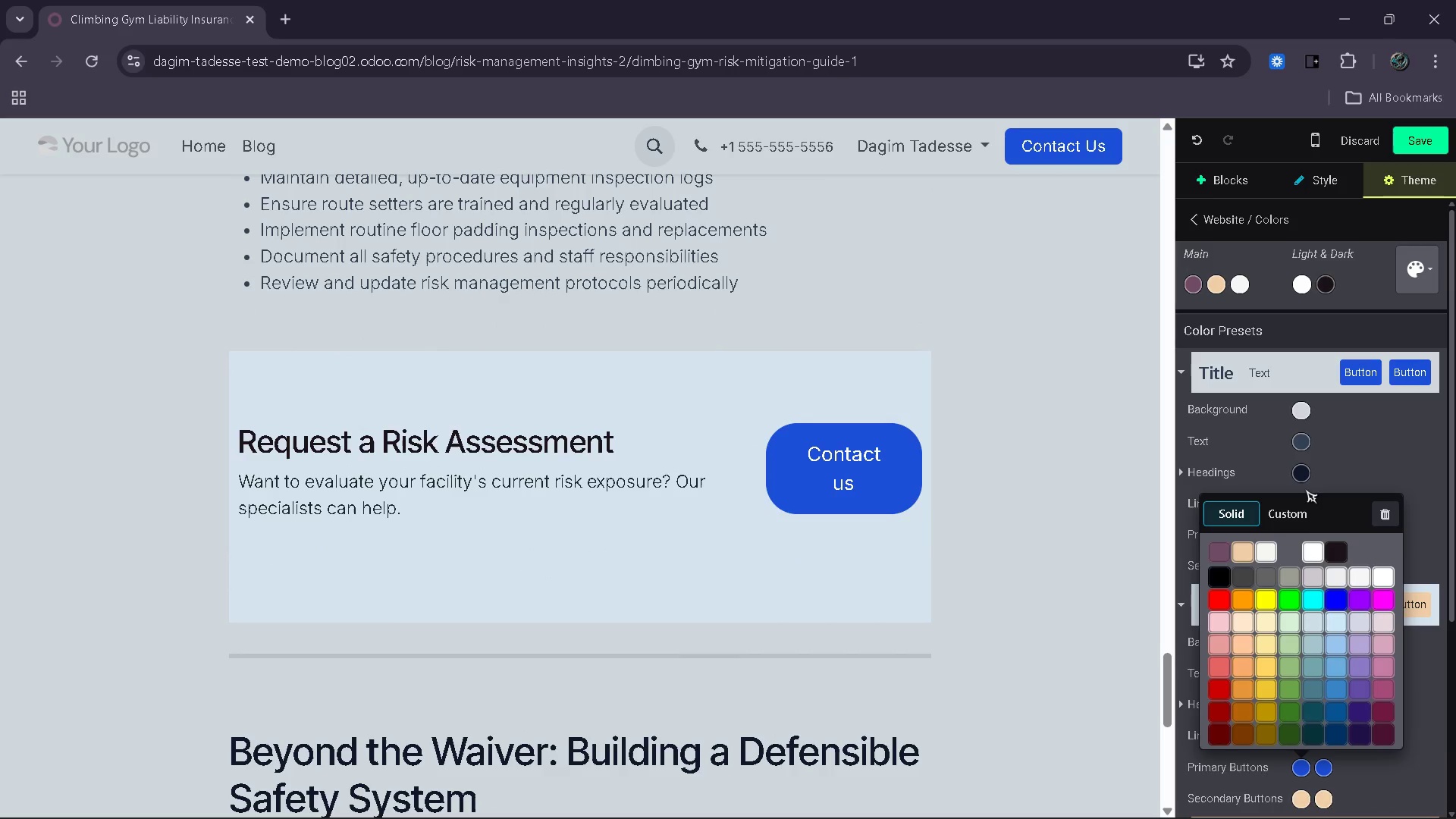 
left_click([1288, 534])
 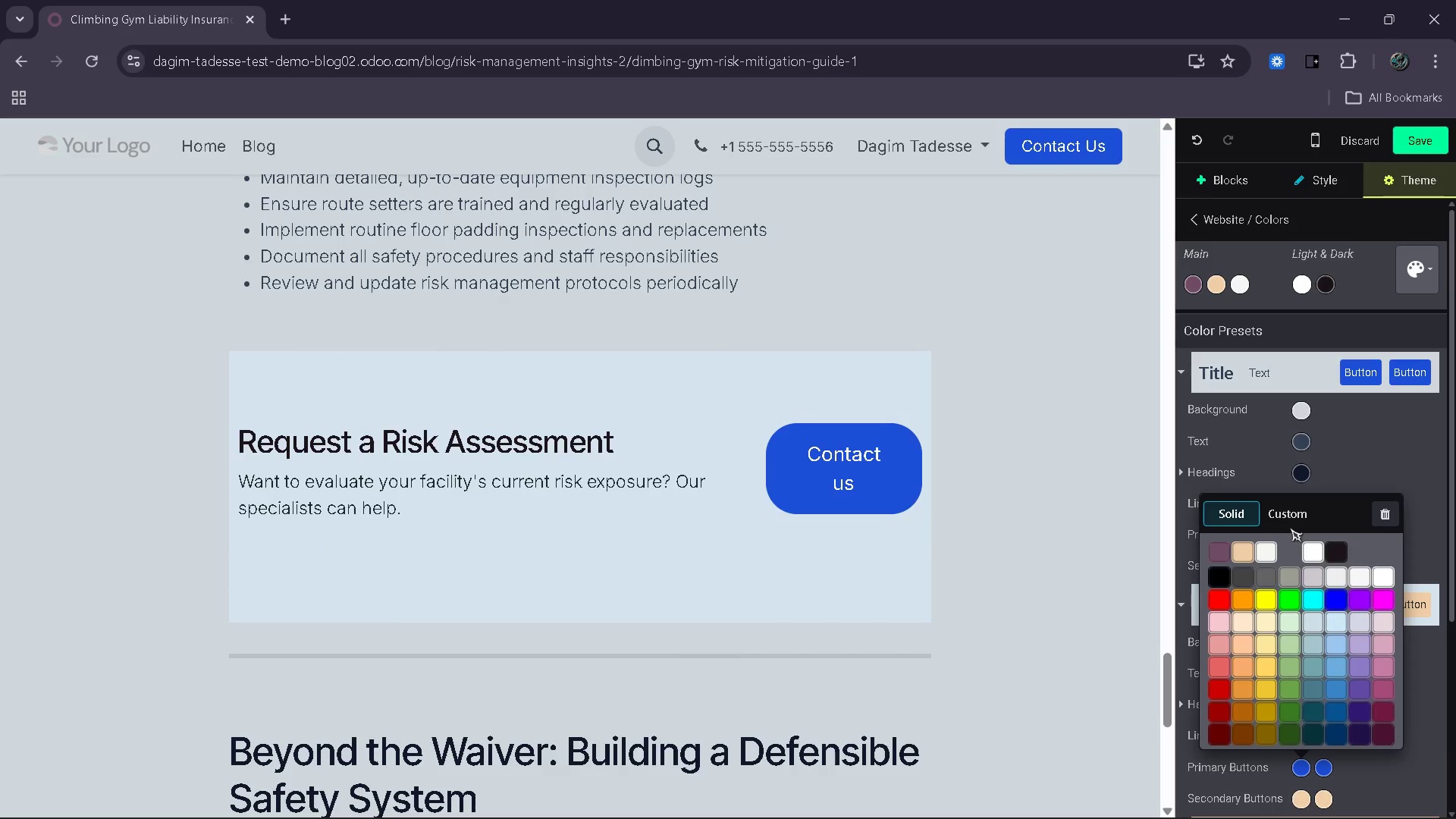 
left_click([1290, 528])
 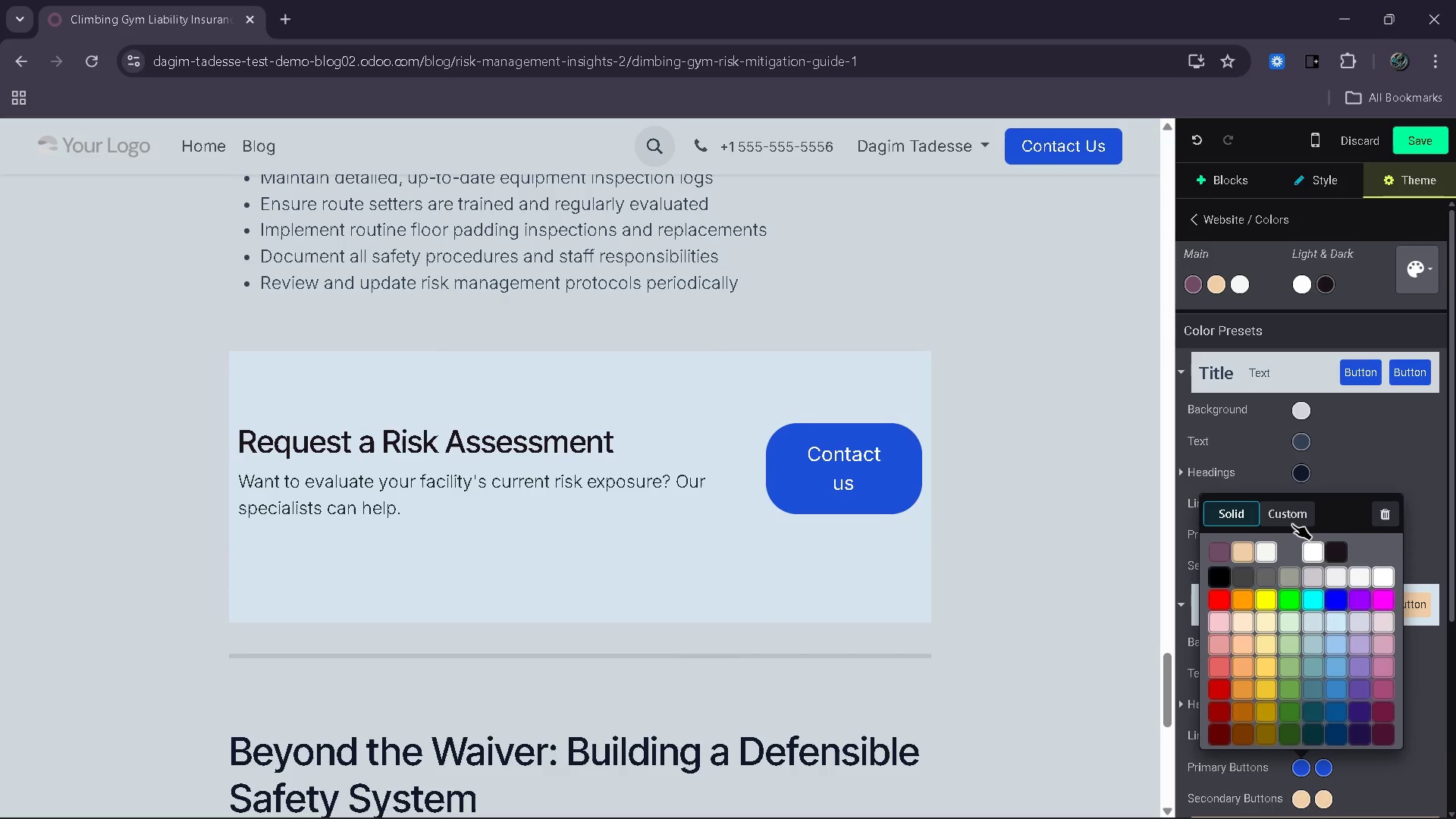 
left_click([1292, 524])
 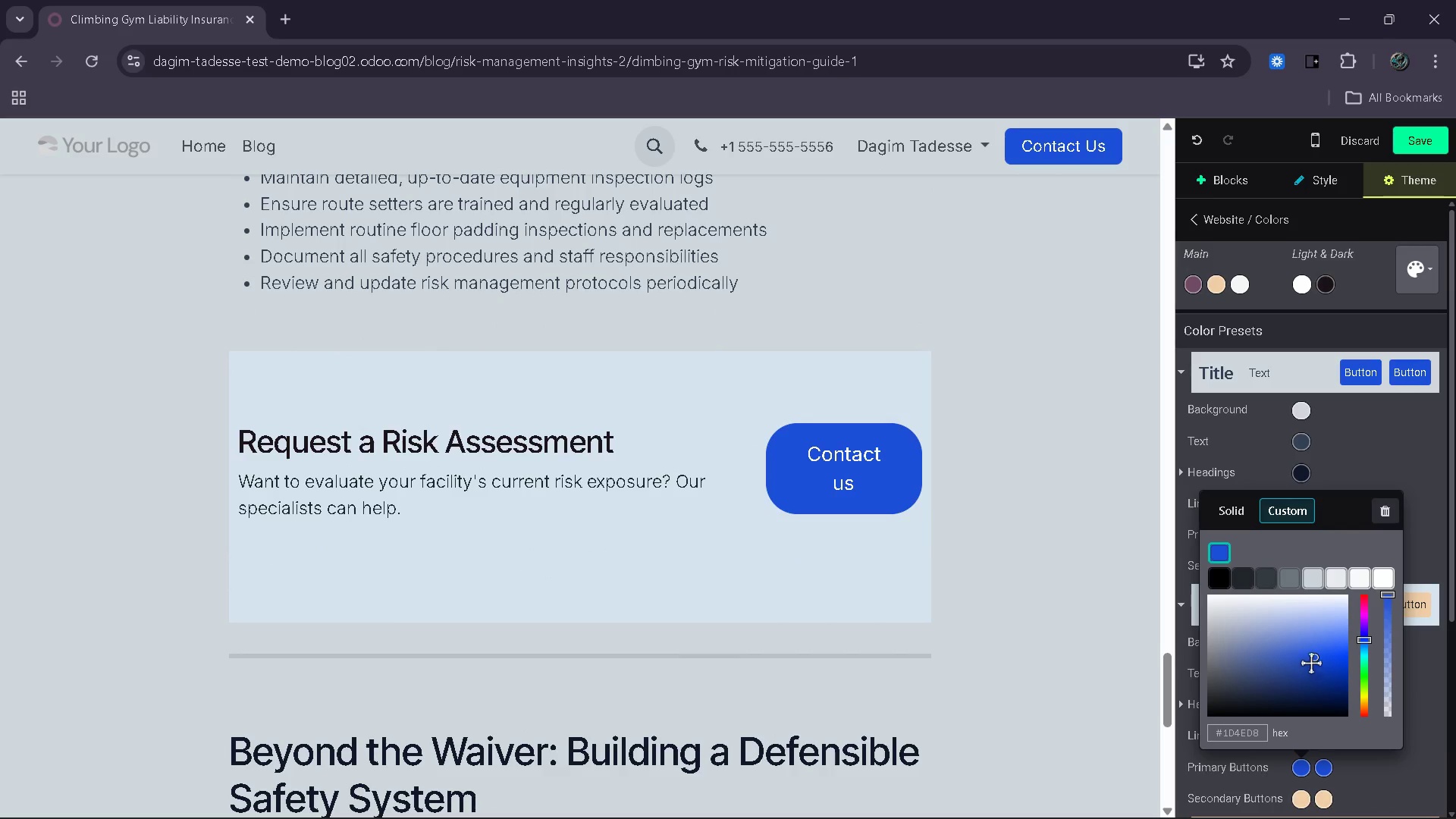 
left_click_drag(start_coordinate=[1313, 661], to_coordinate=[1313, 635])
 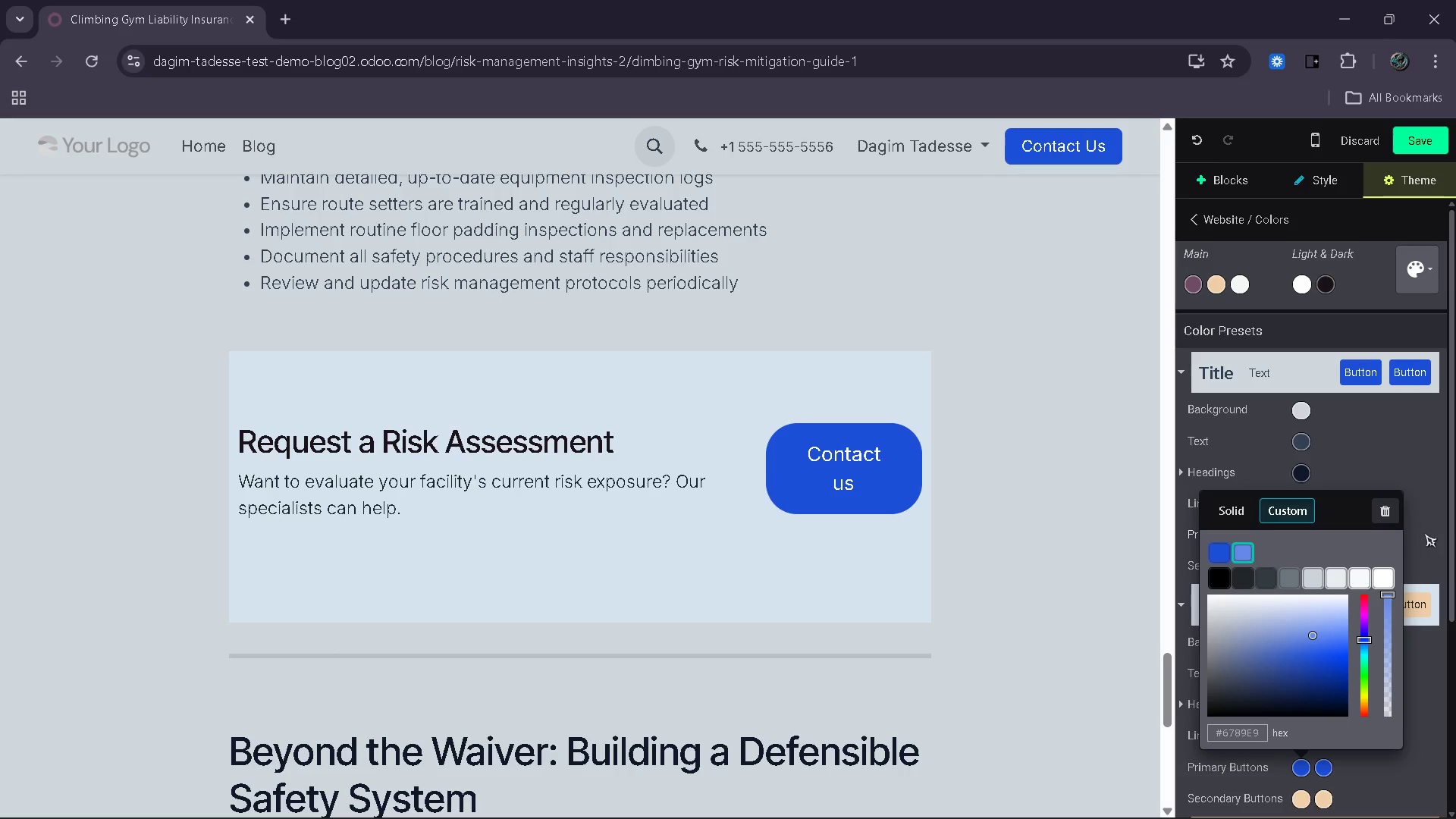 
left_click([1424, 533])
 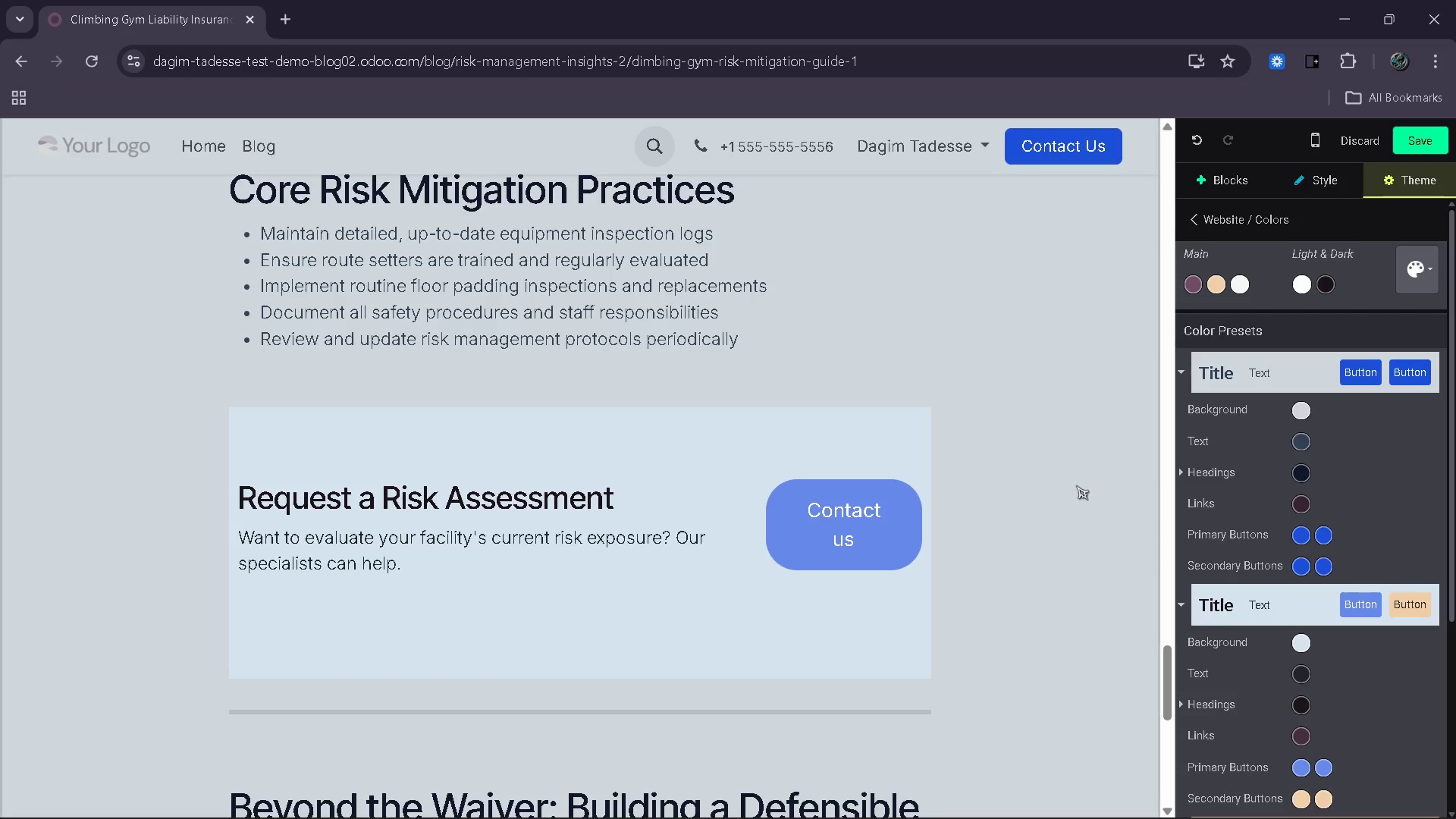 
wait(6.62)
 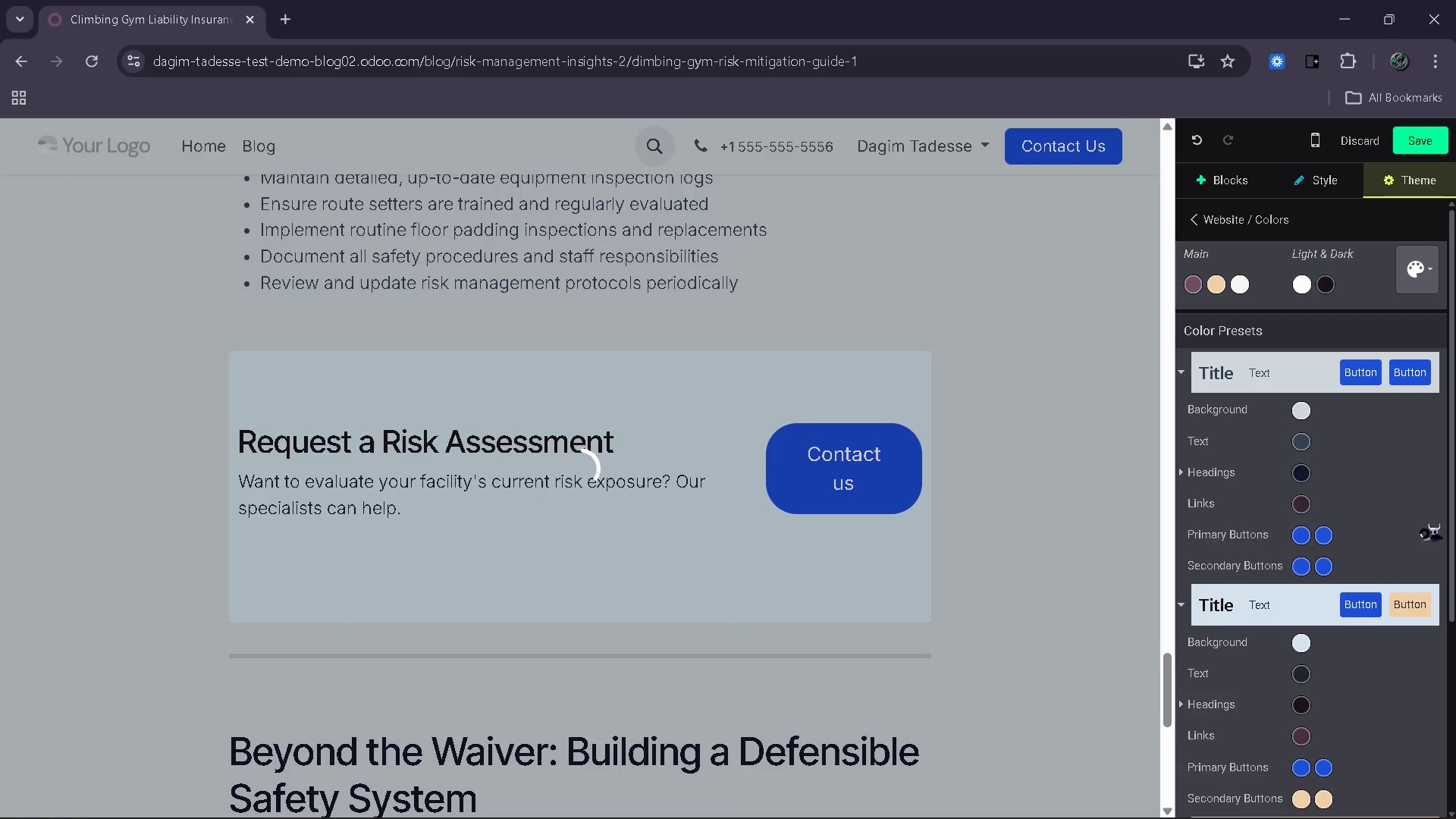 
left_click([875, 538])
 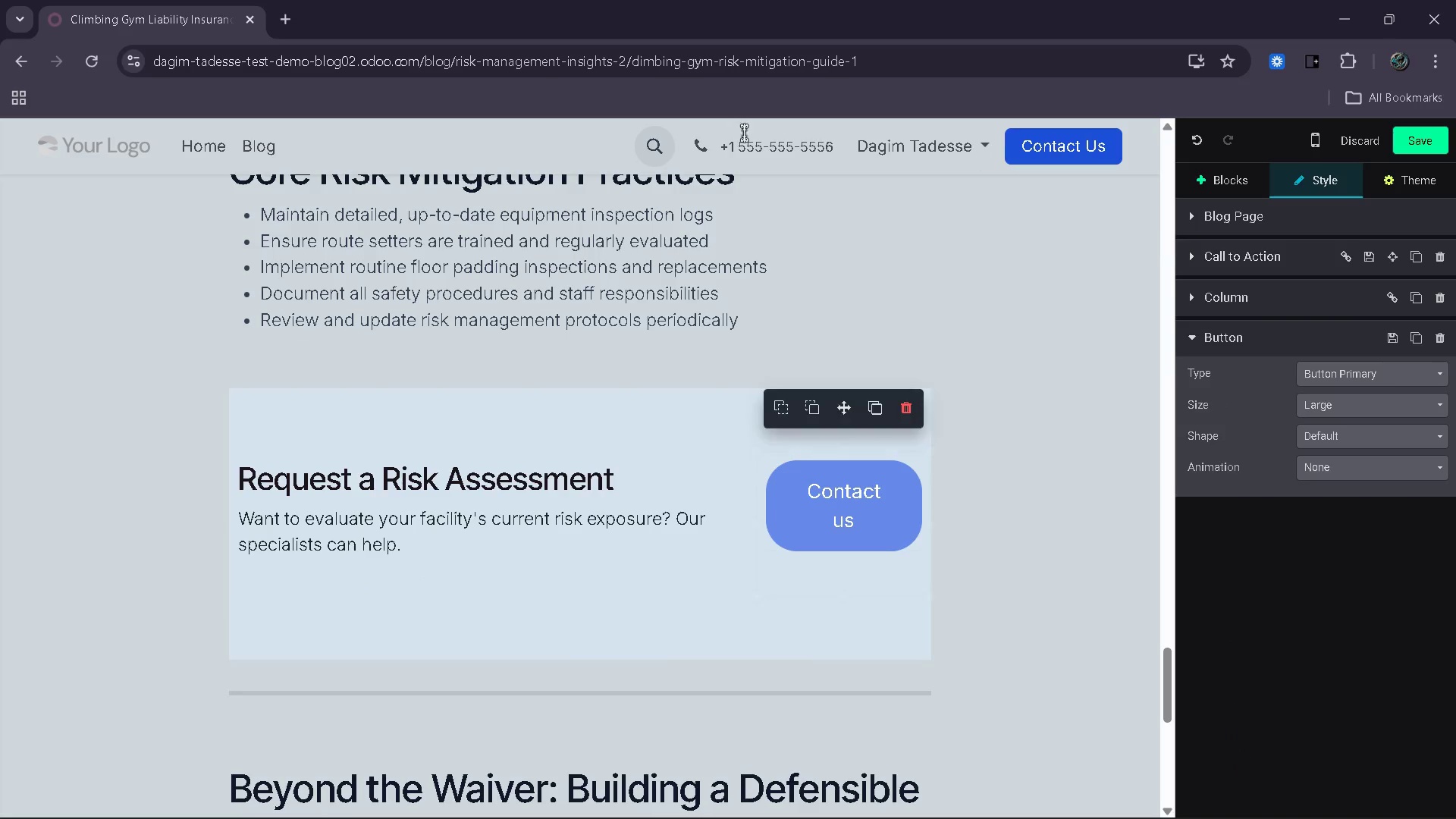 
left_click([1403, 176])
 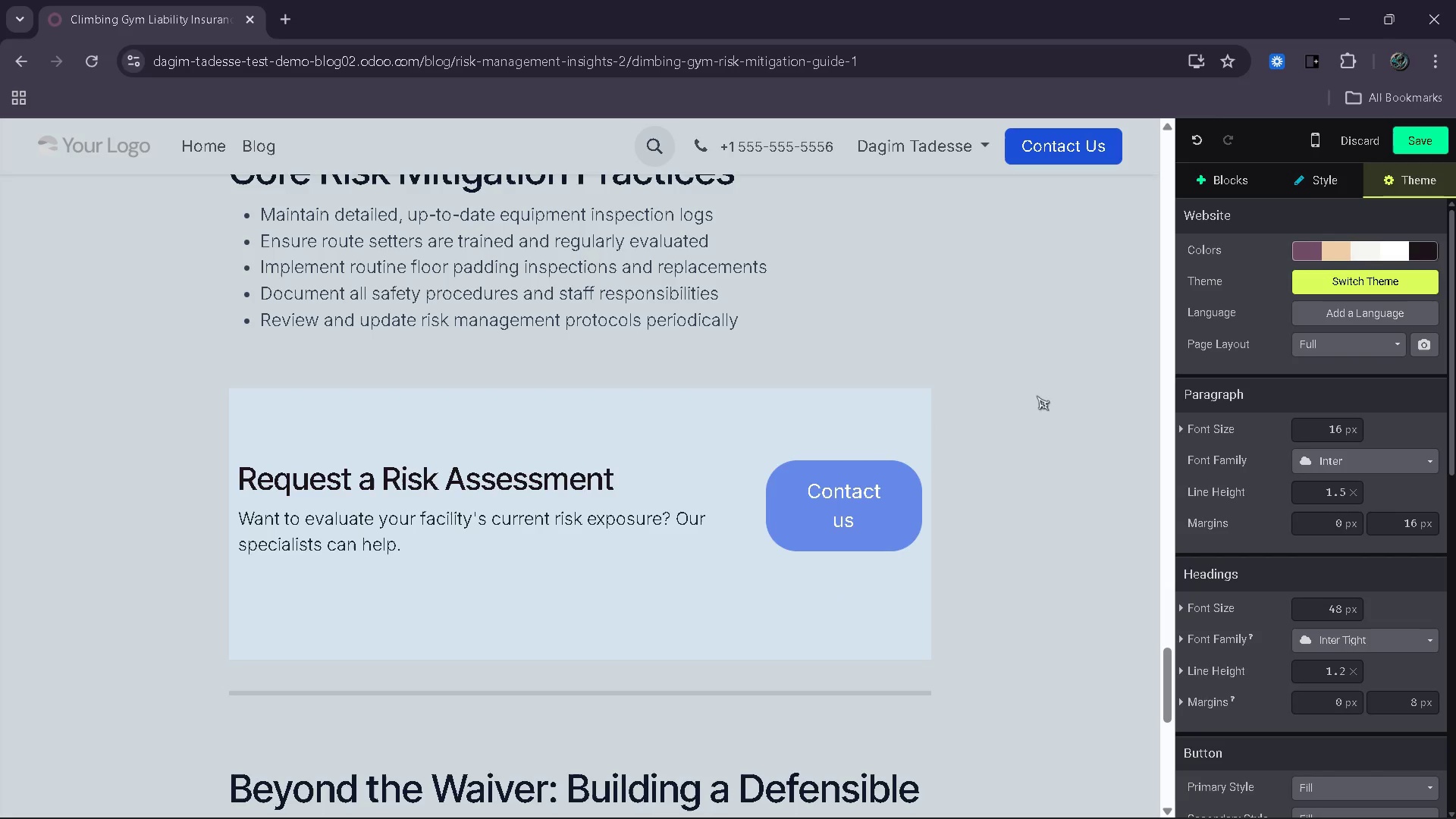 
left_click([892, 501])
 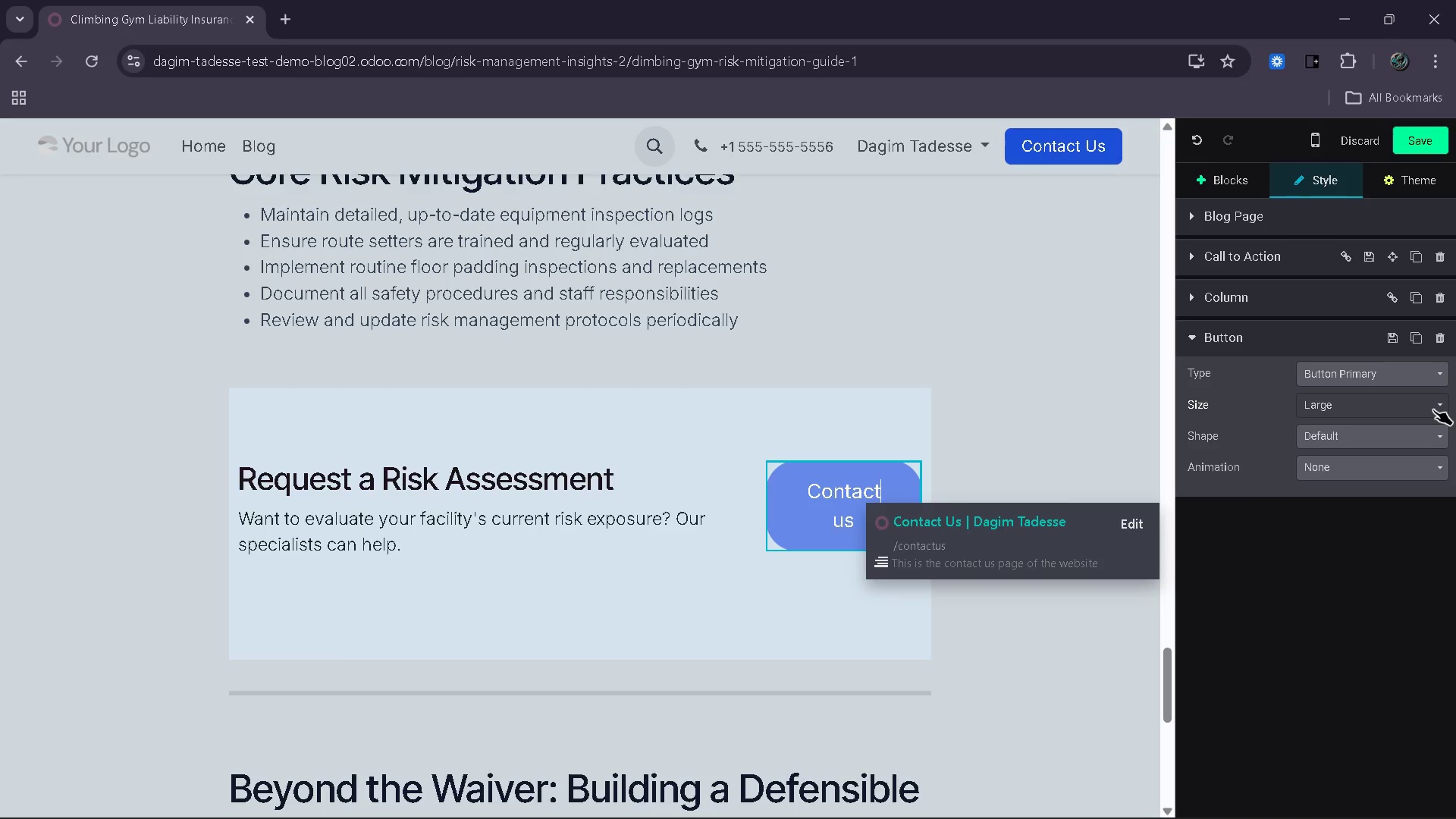 
left_click([1428, 382])
 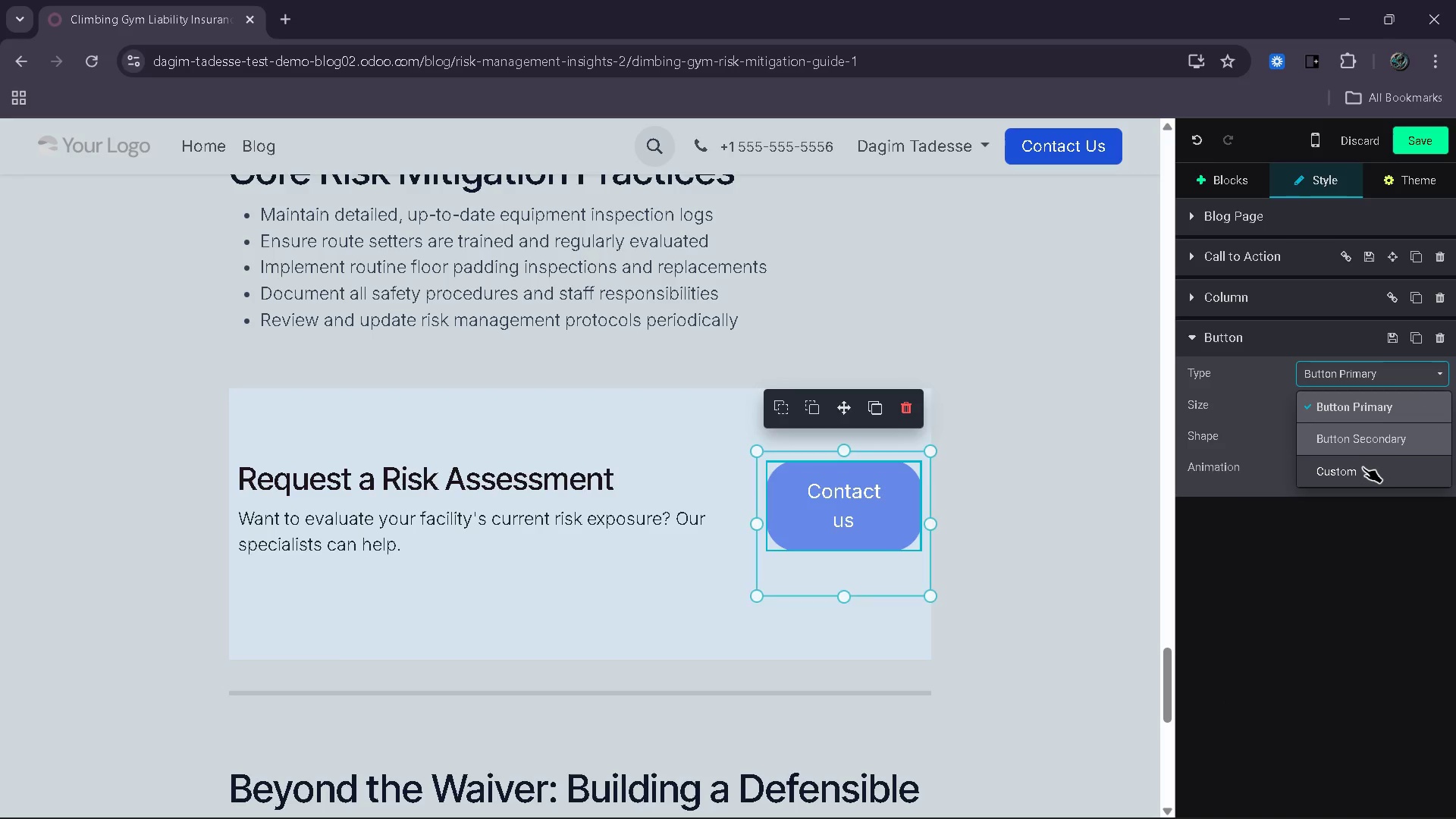 
left_click([1360, 469])
 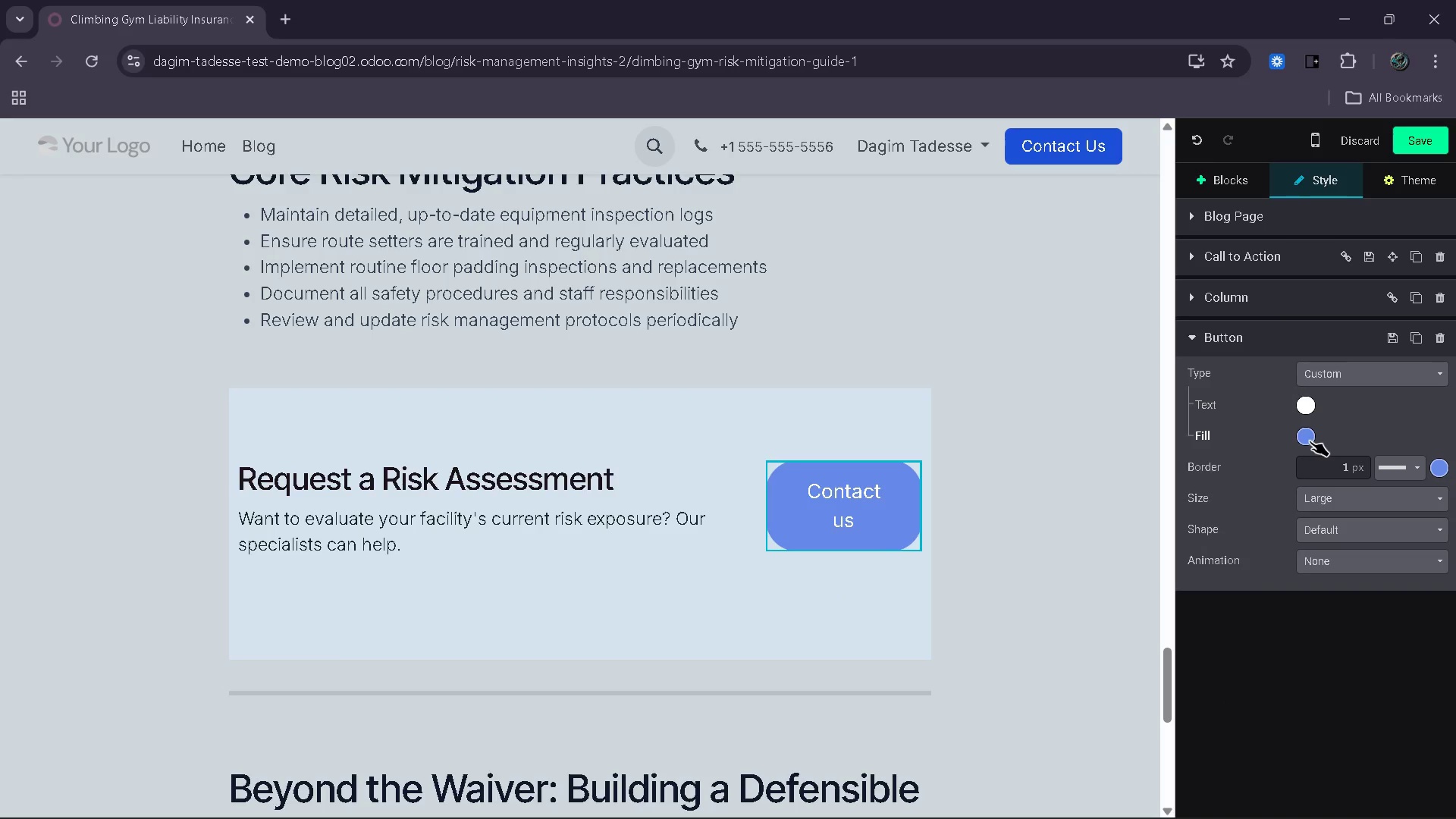 
left_click([1308, 435])
 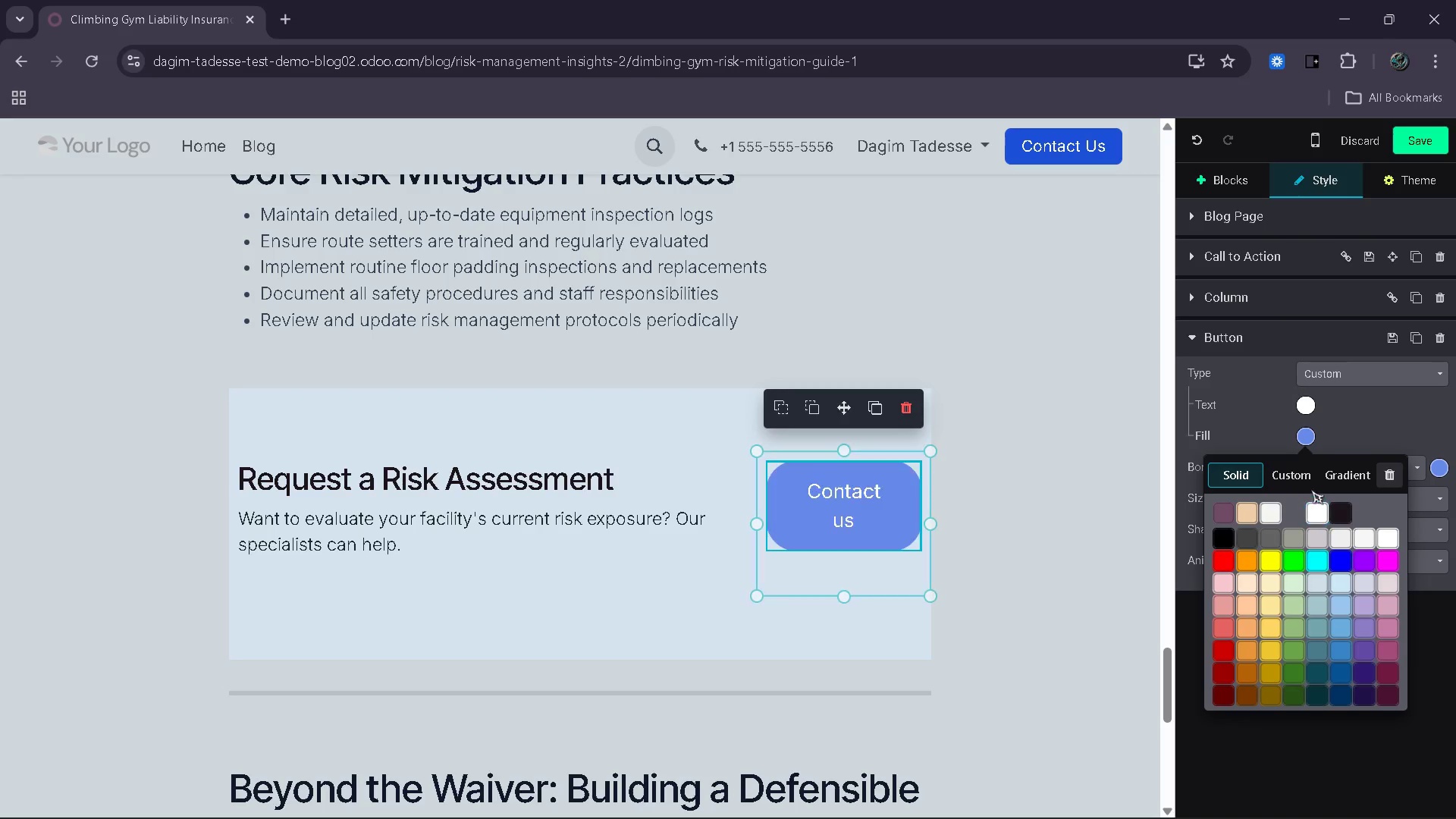 
left_click([1299, 484])
 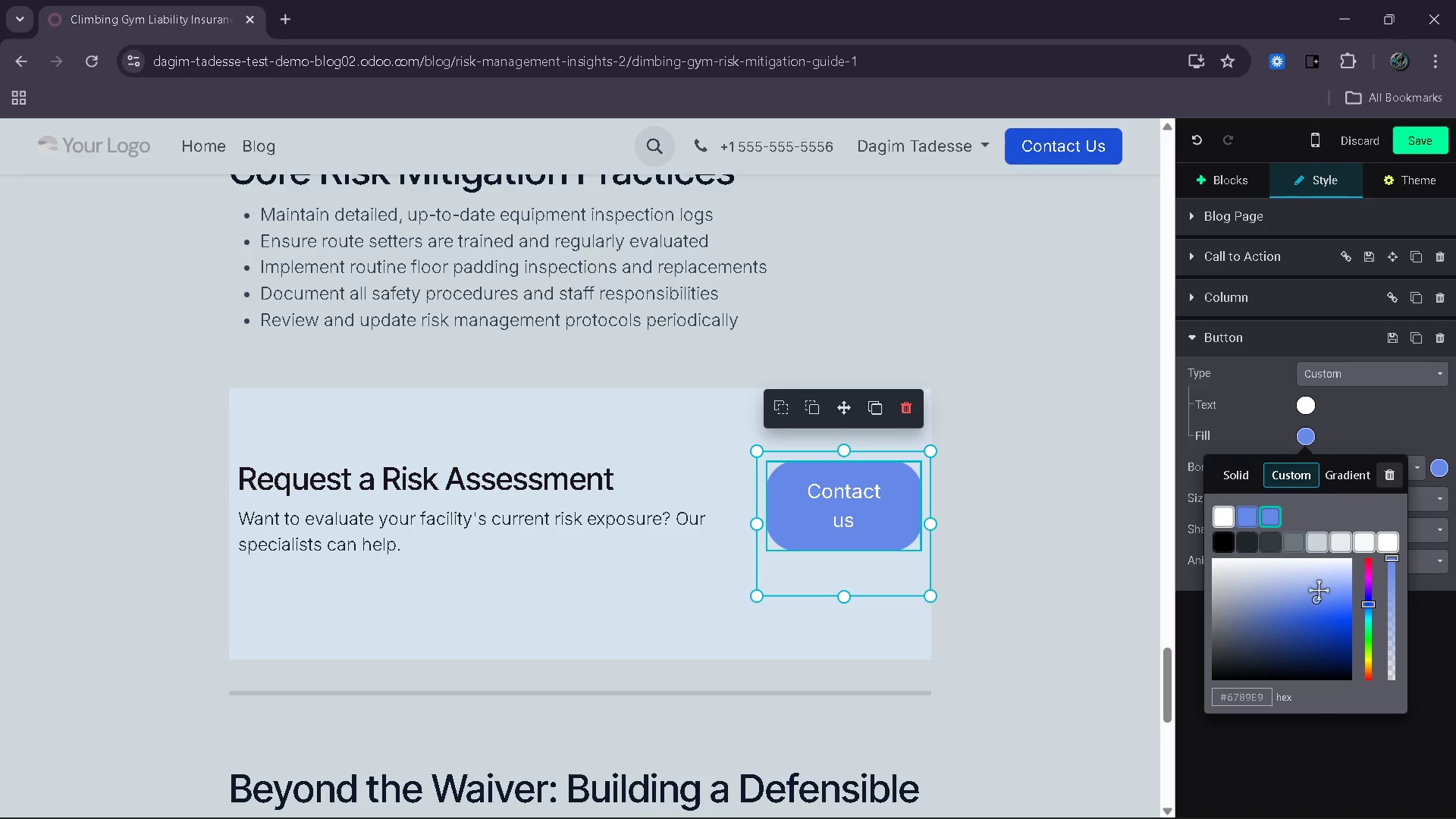 
left_click_drag(start_coordinate=[1319, 591], to_coordinate=[1313, 613])
 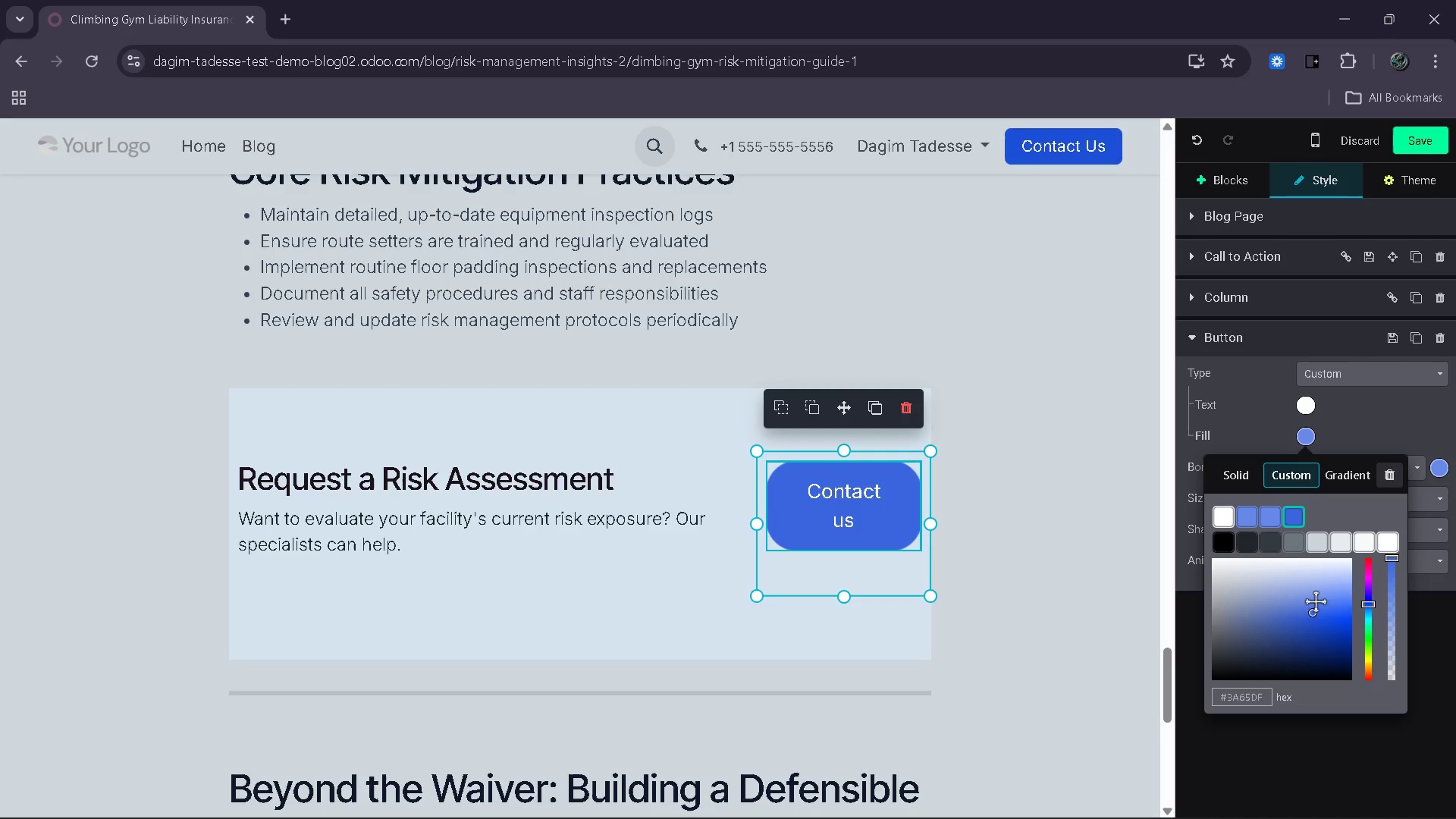 
left_click_drag(start_coordinate=[1315, 604], to_coordinate=[1299, 617])
 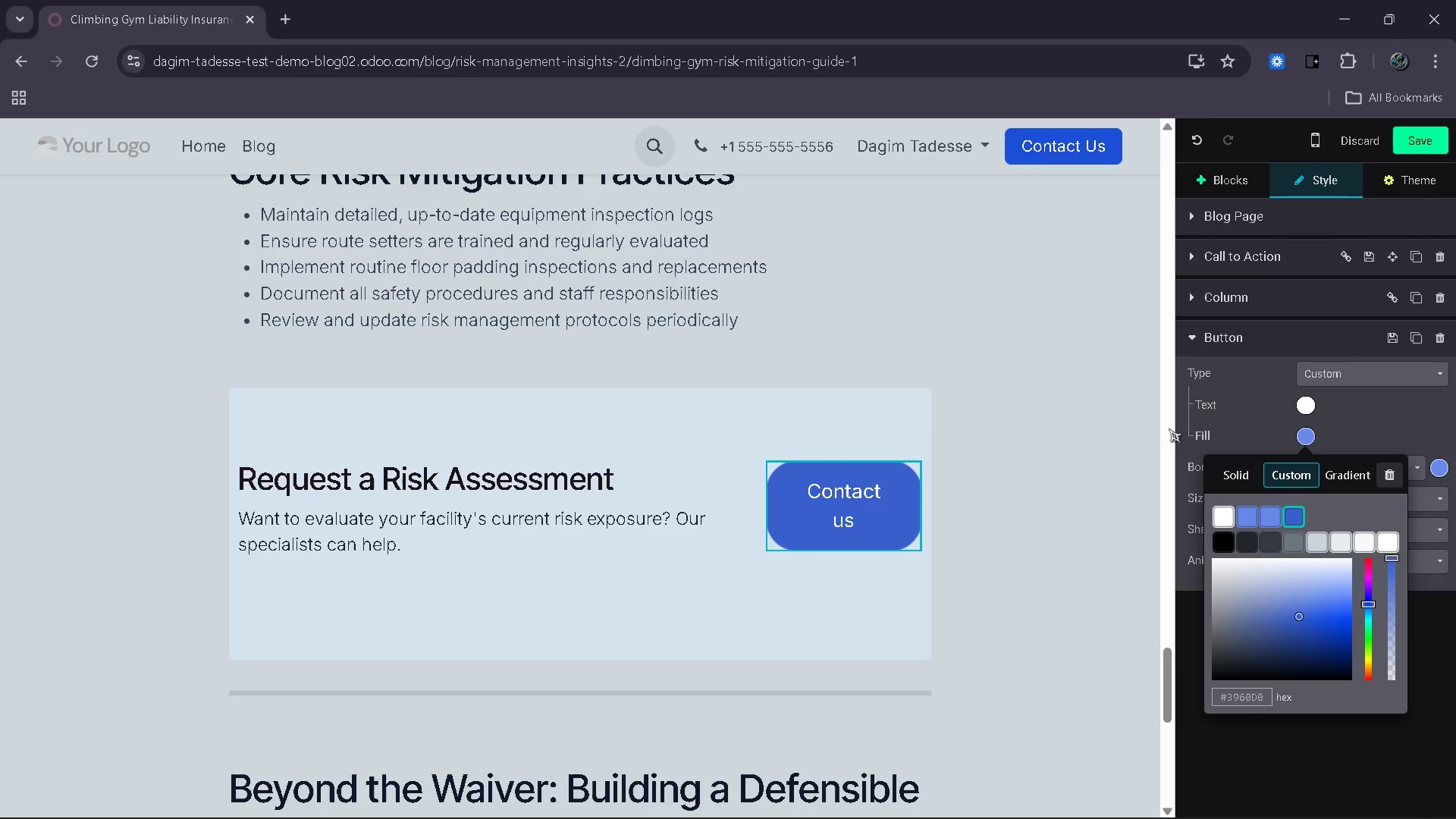 
left_click([1140, 423])
 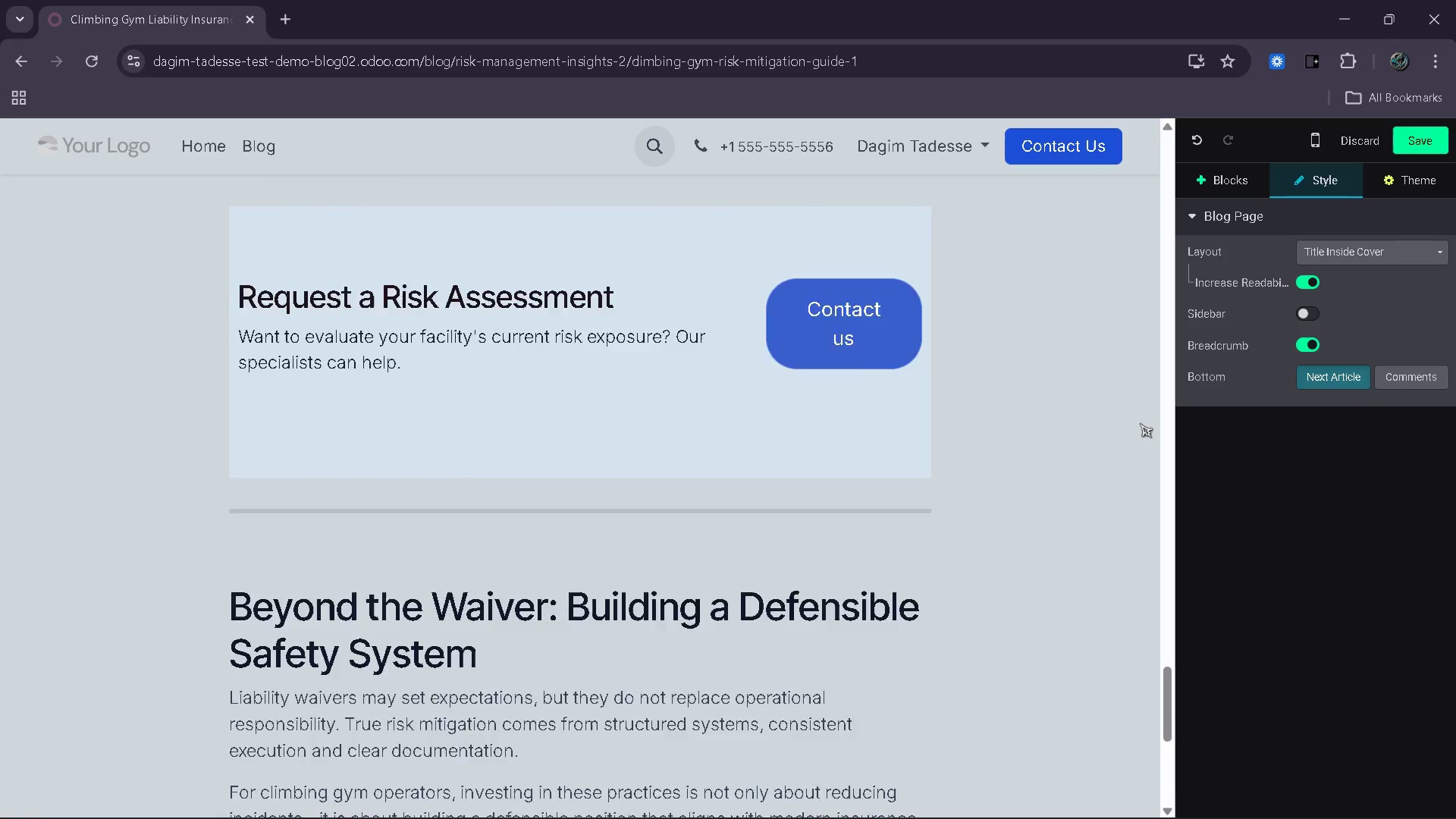 
left_click([880, 459])
 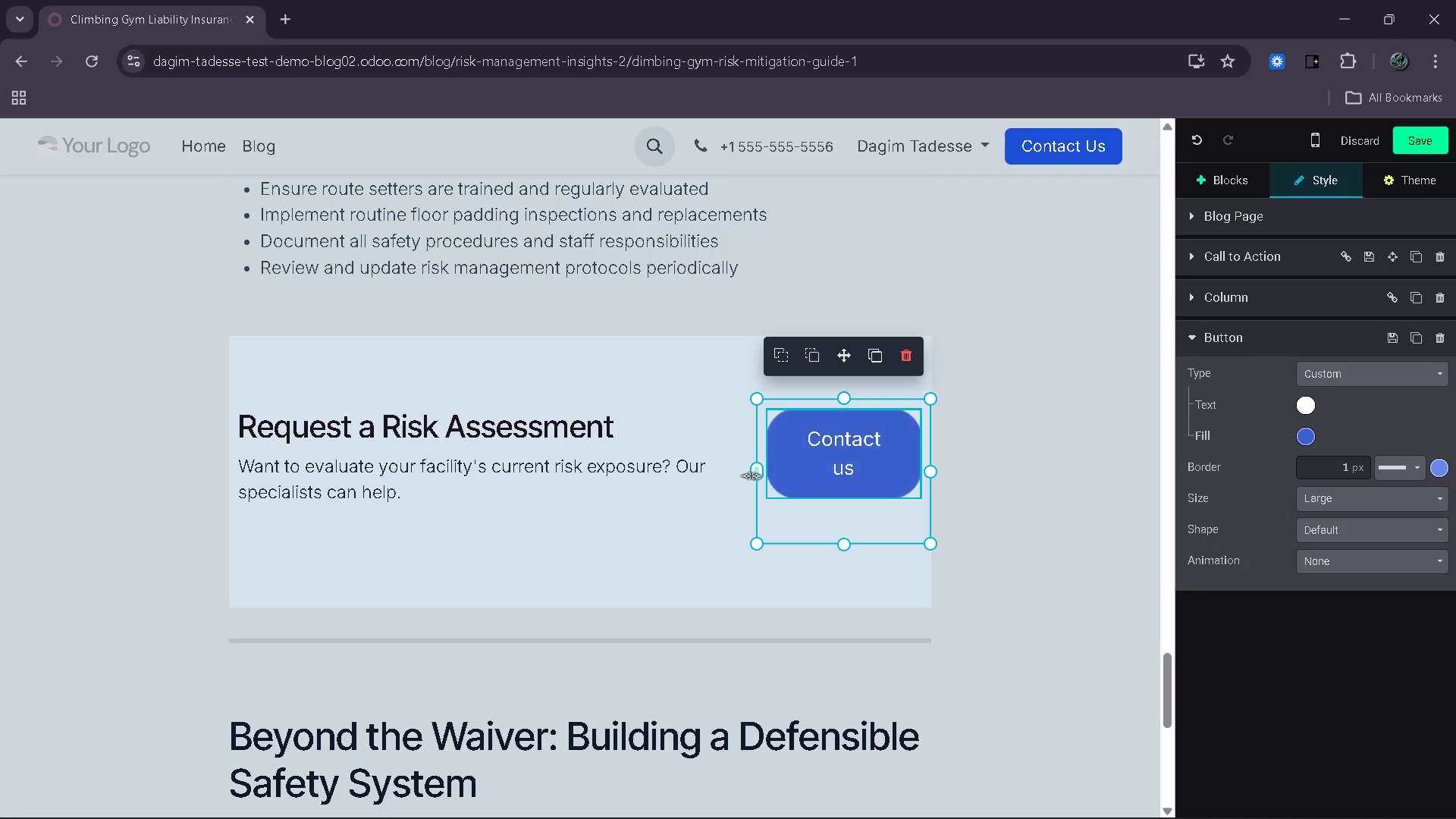 
left_click_drag(start_coordinate=[750, 475], to_coordinate=[701, 475])
 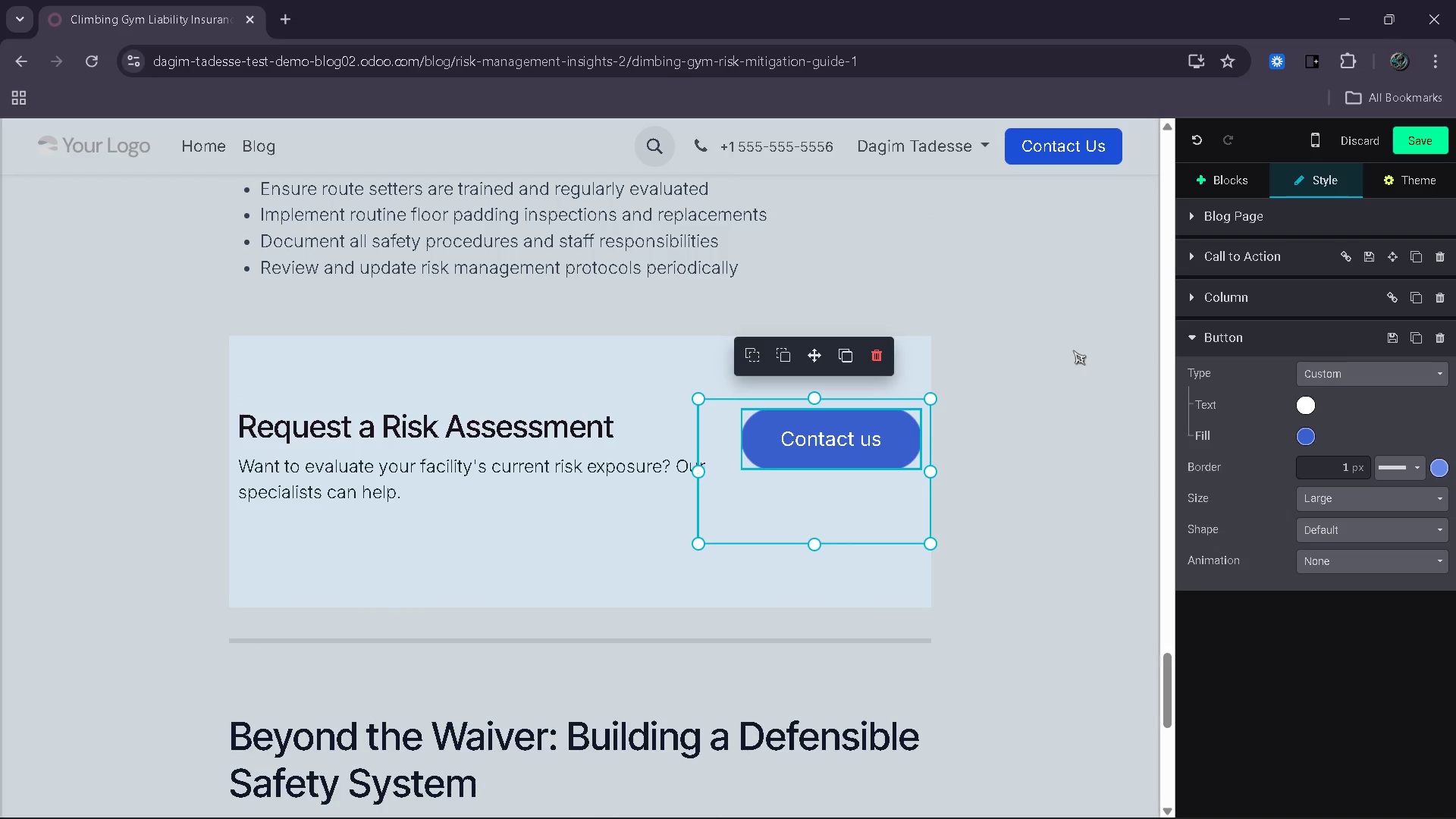 
left_click([1073, 350])
 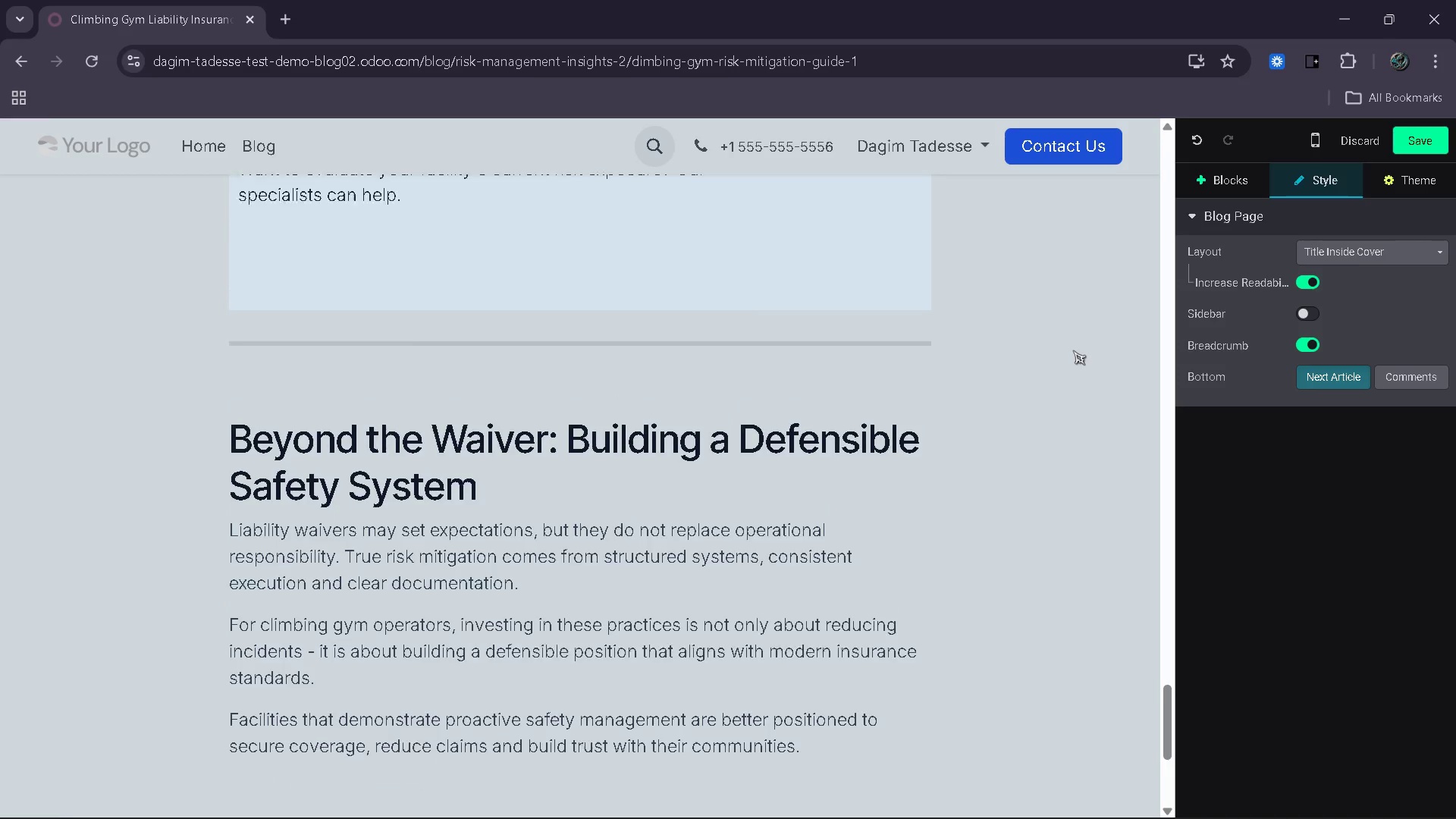 
left_click([792, 455])
 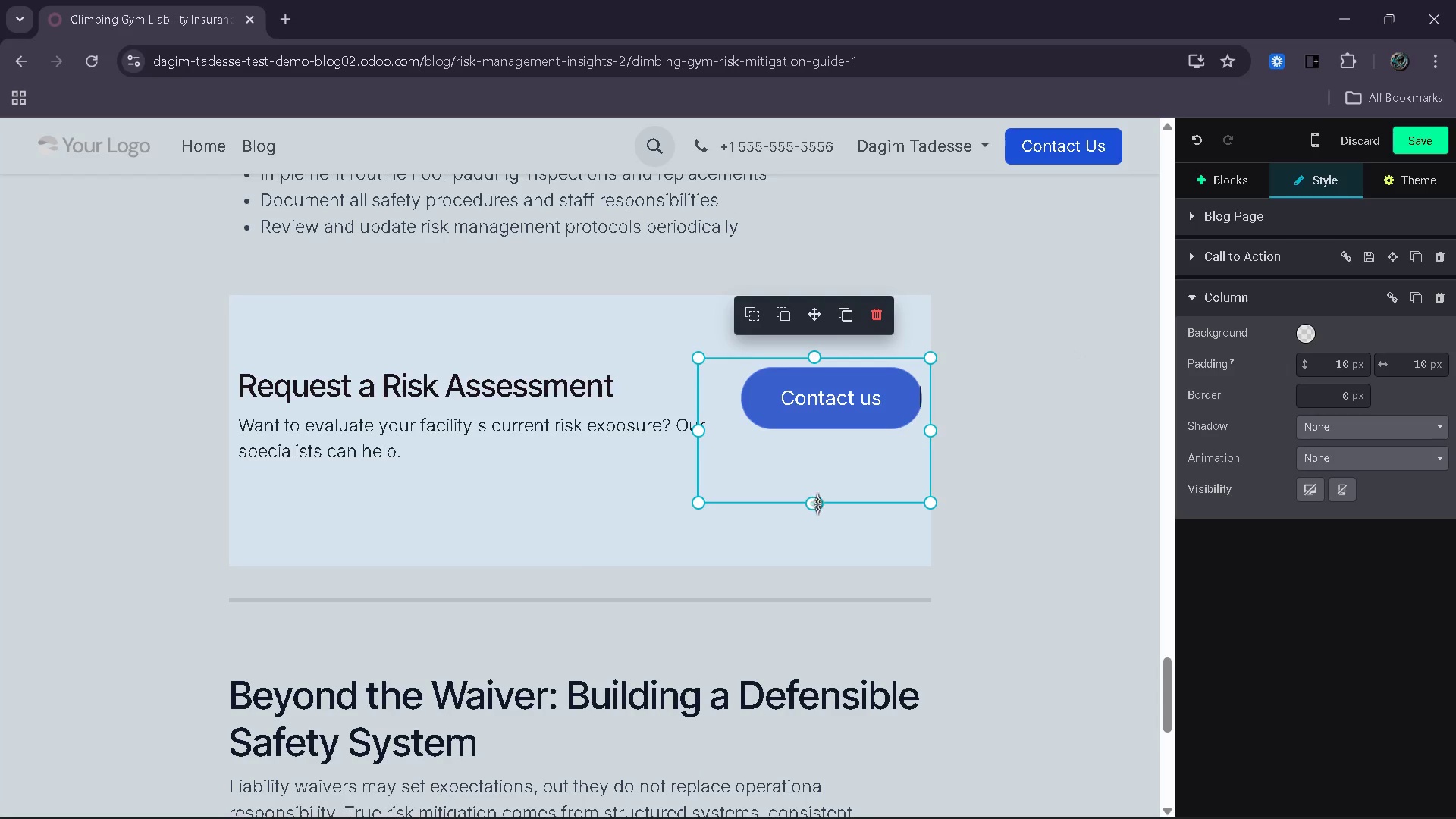 
left_click_drag(start_coordinate=[817, 504], to_coordinate=[819, 457])
 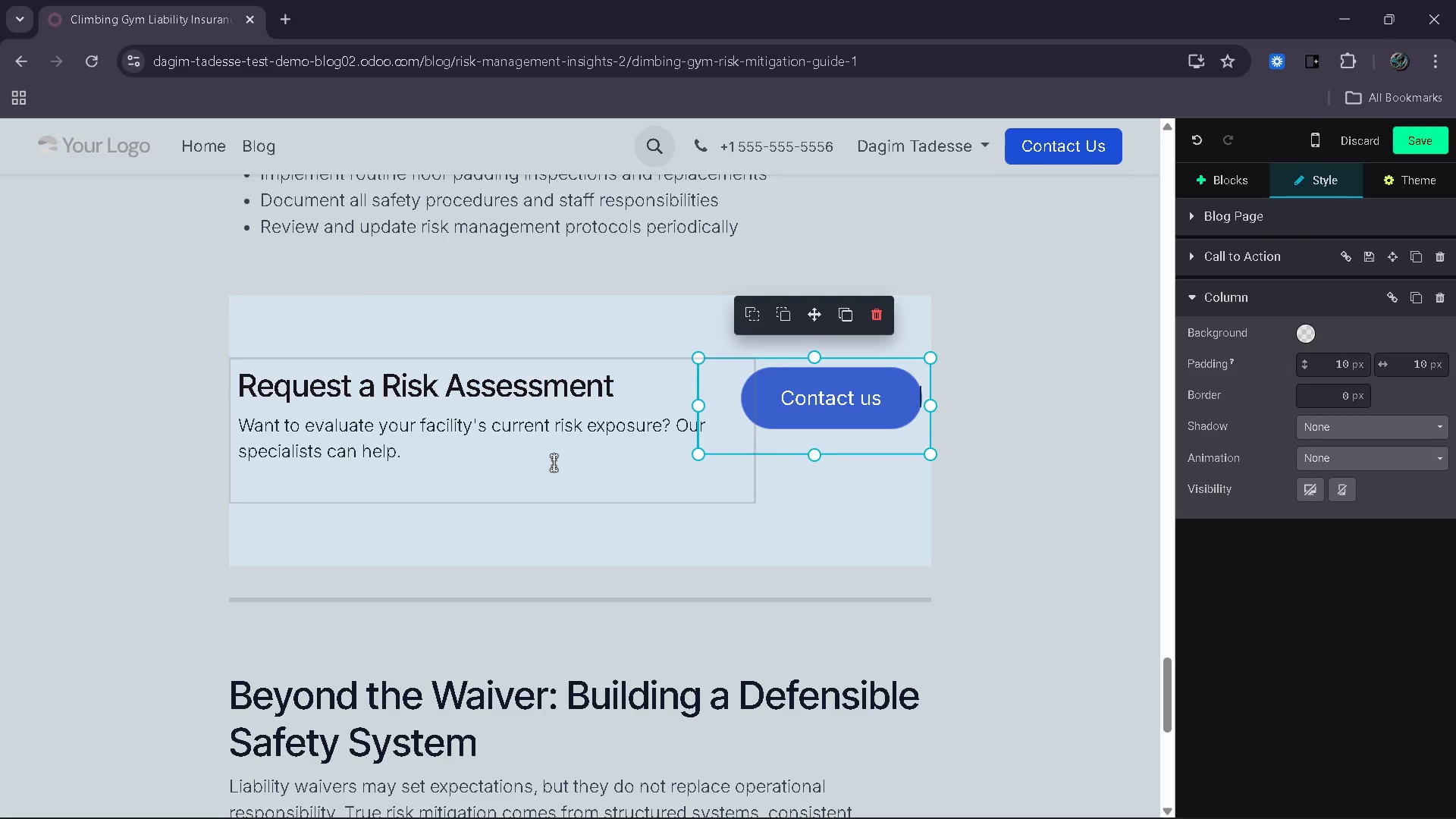 
left_click([554, 463])
 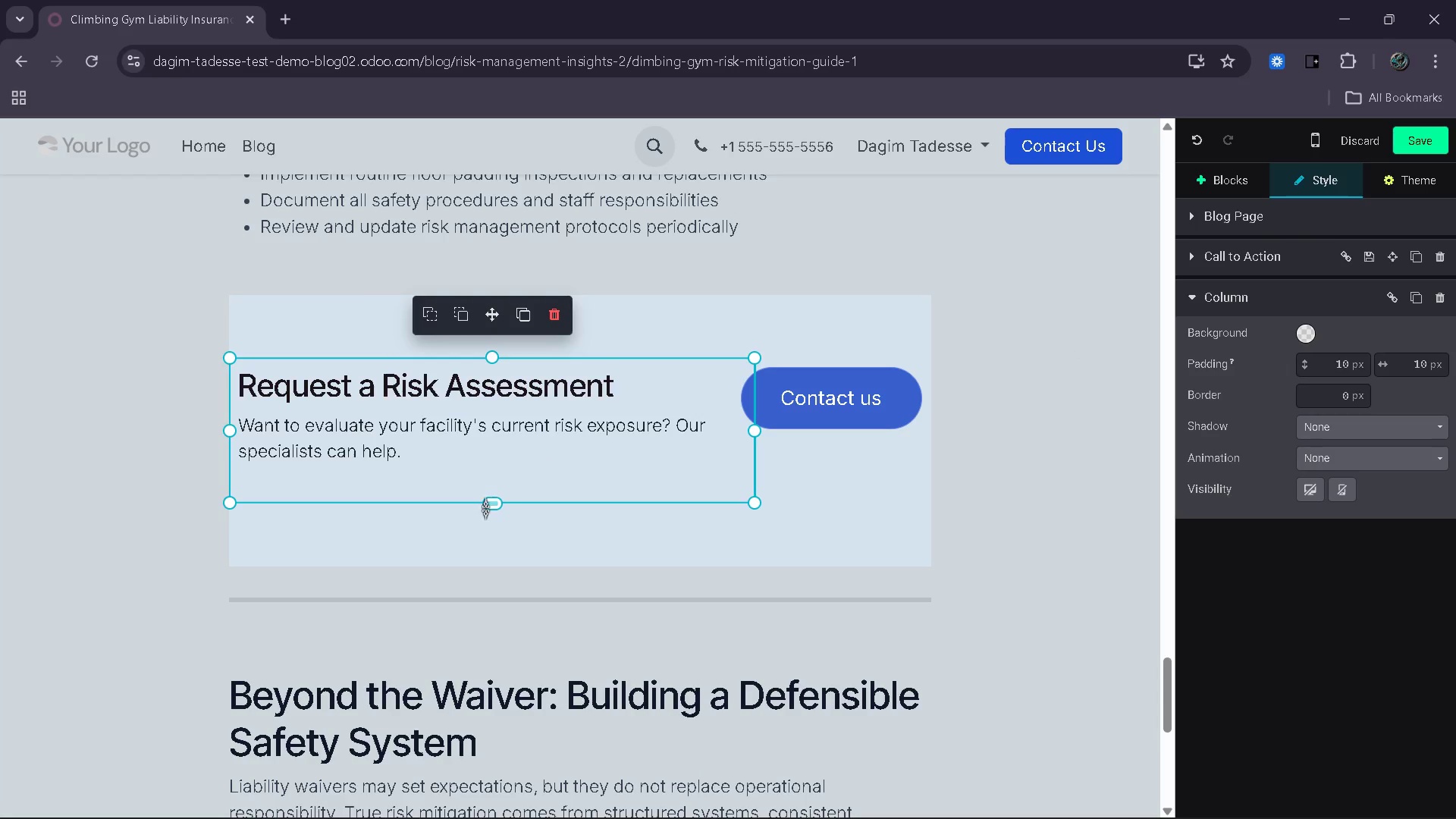 
left_click_drag(start_coordinate=[489, 509], to_coordinate=[507, 466])
 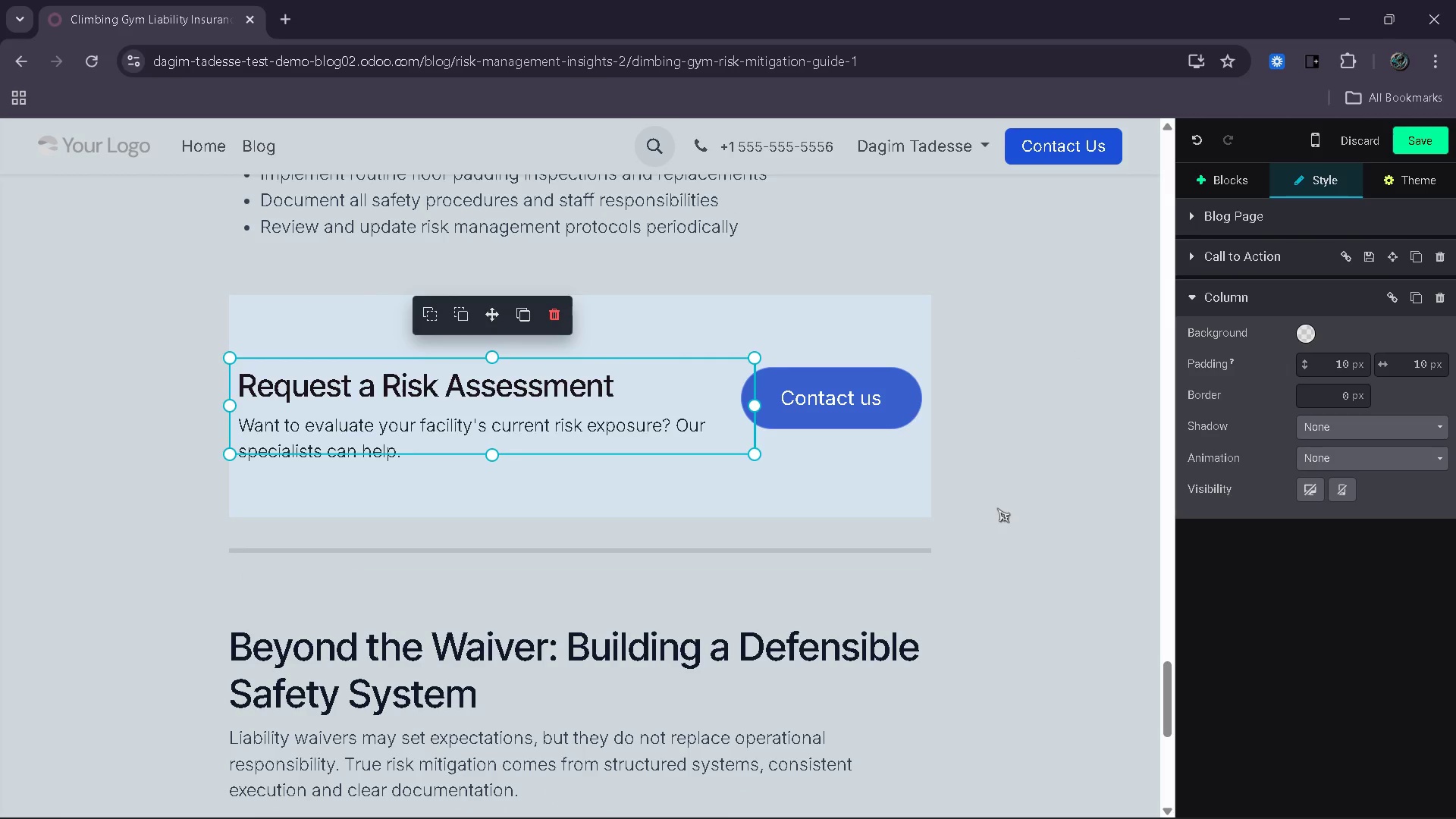 
left_click([997, 508])
 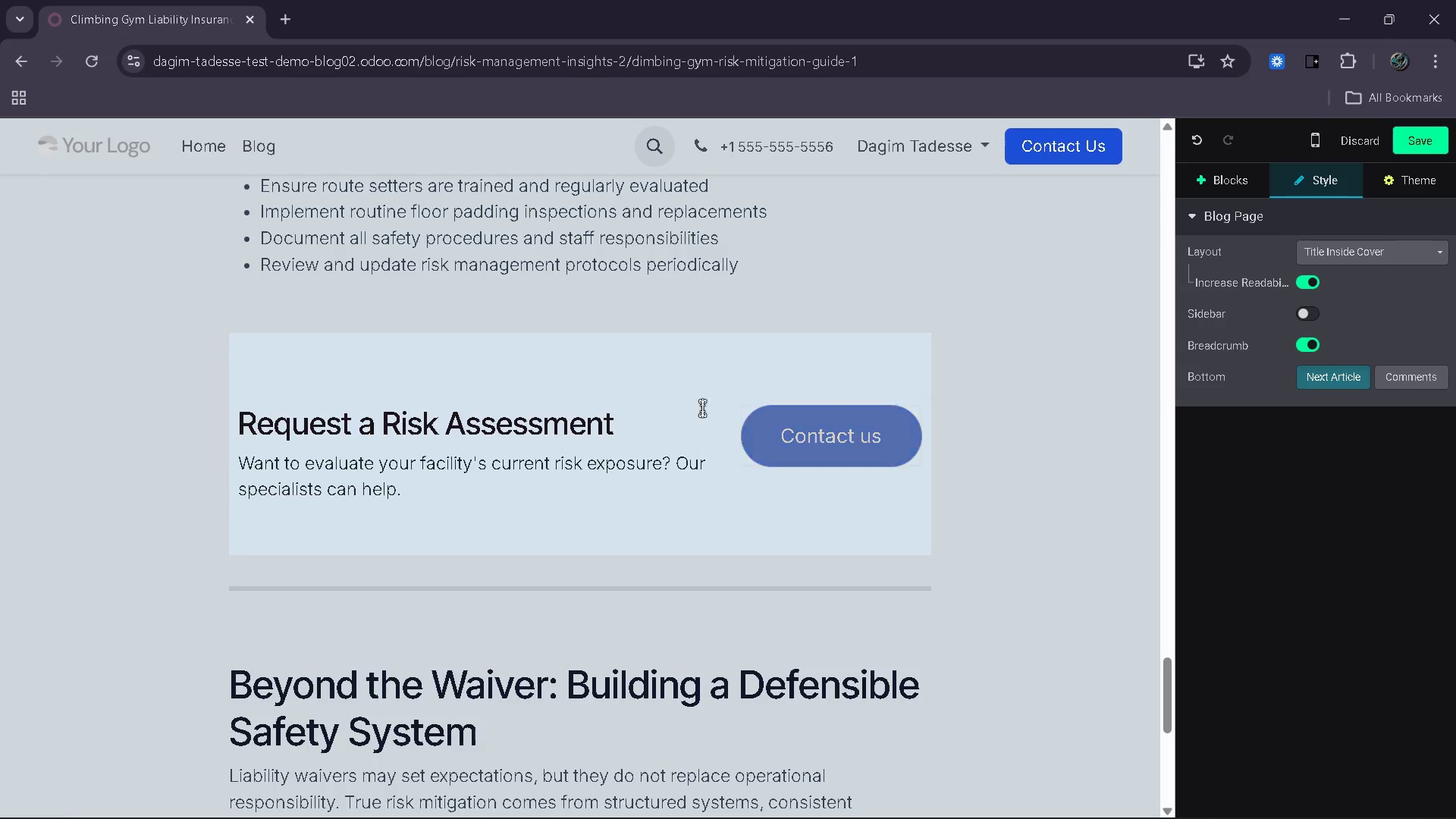 
left_click([667, 390])
 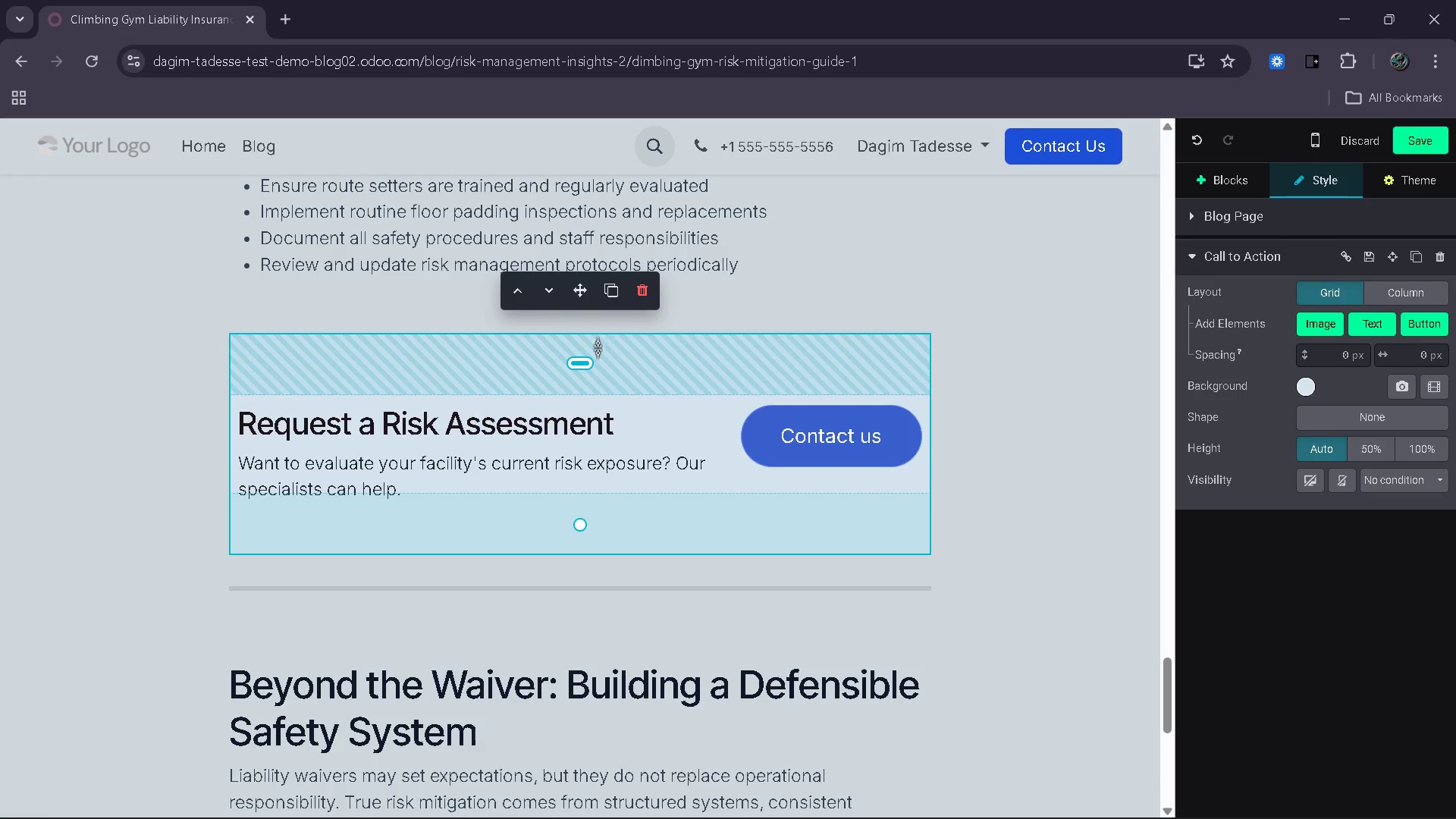 
left_click_drag(start_coordinate=[590, 353], to_coordinate=[610, 317])
 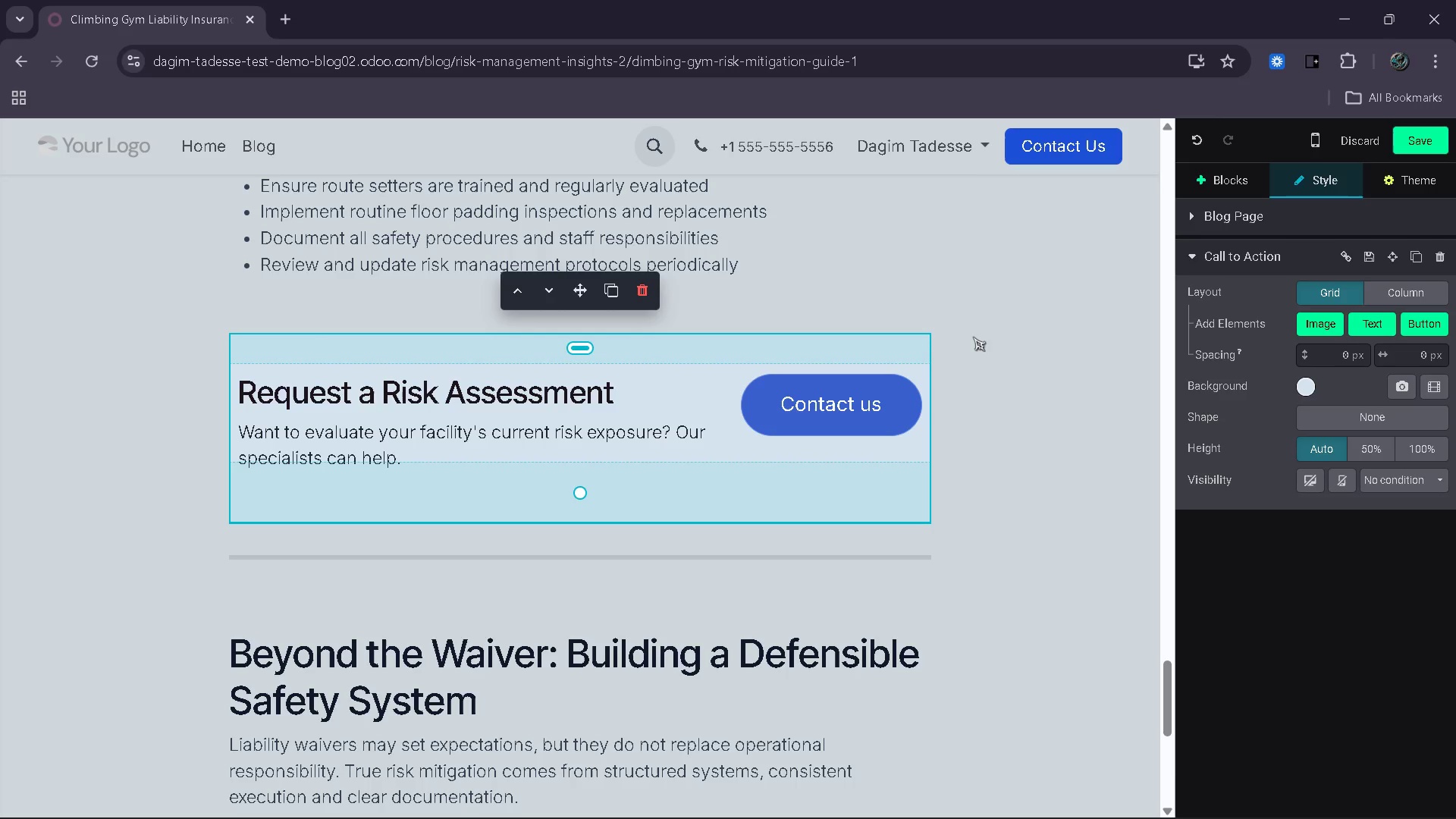 
left_click([973, 337])
 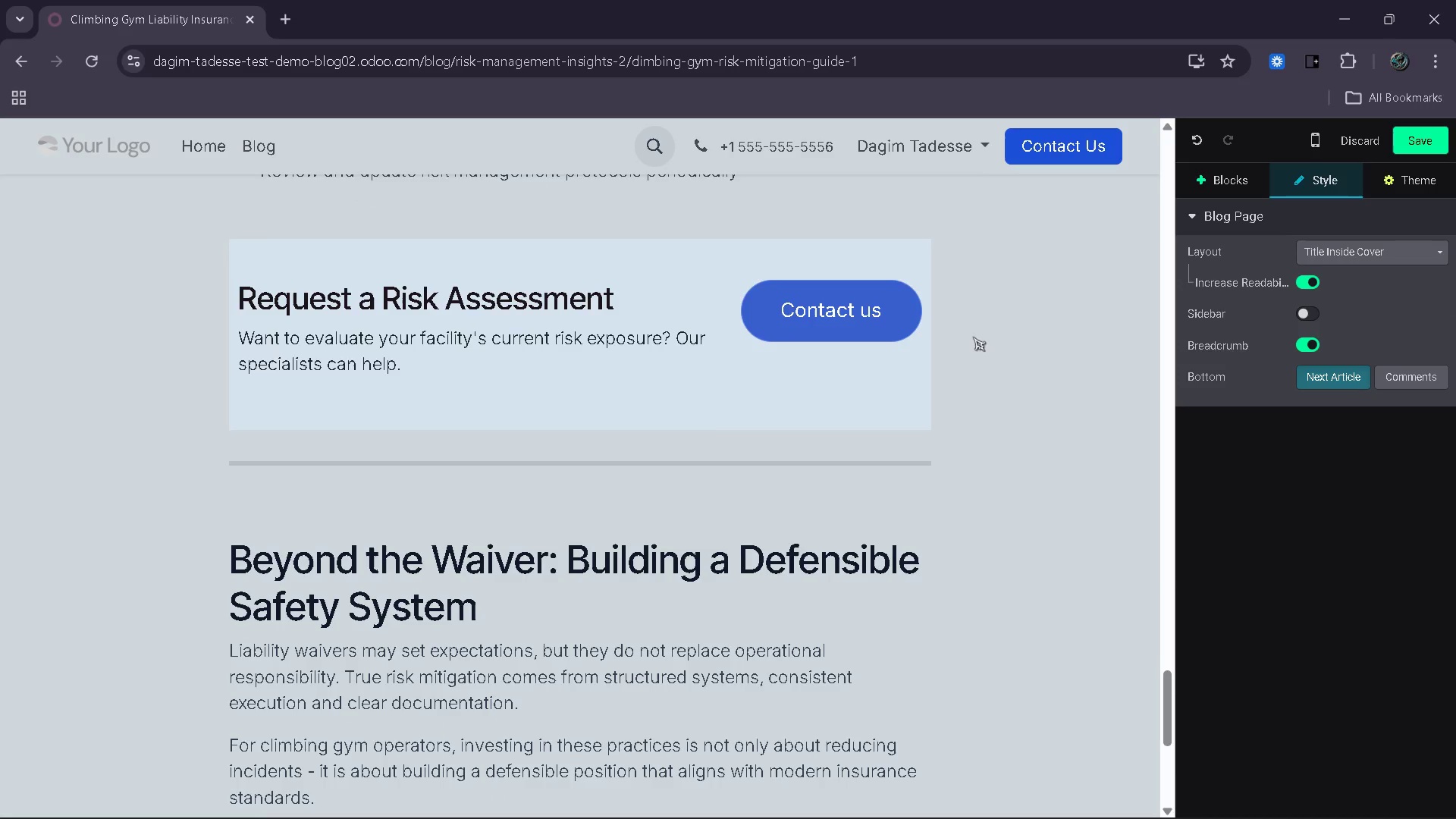 
left_click([813, 403])
 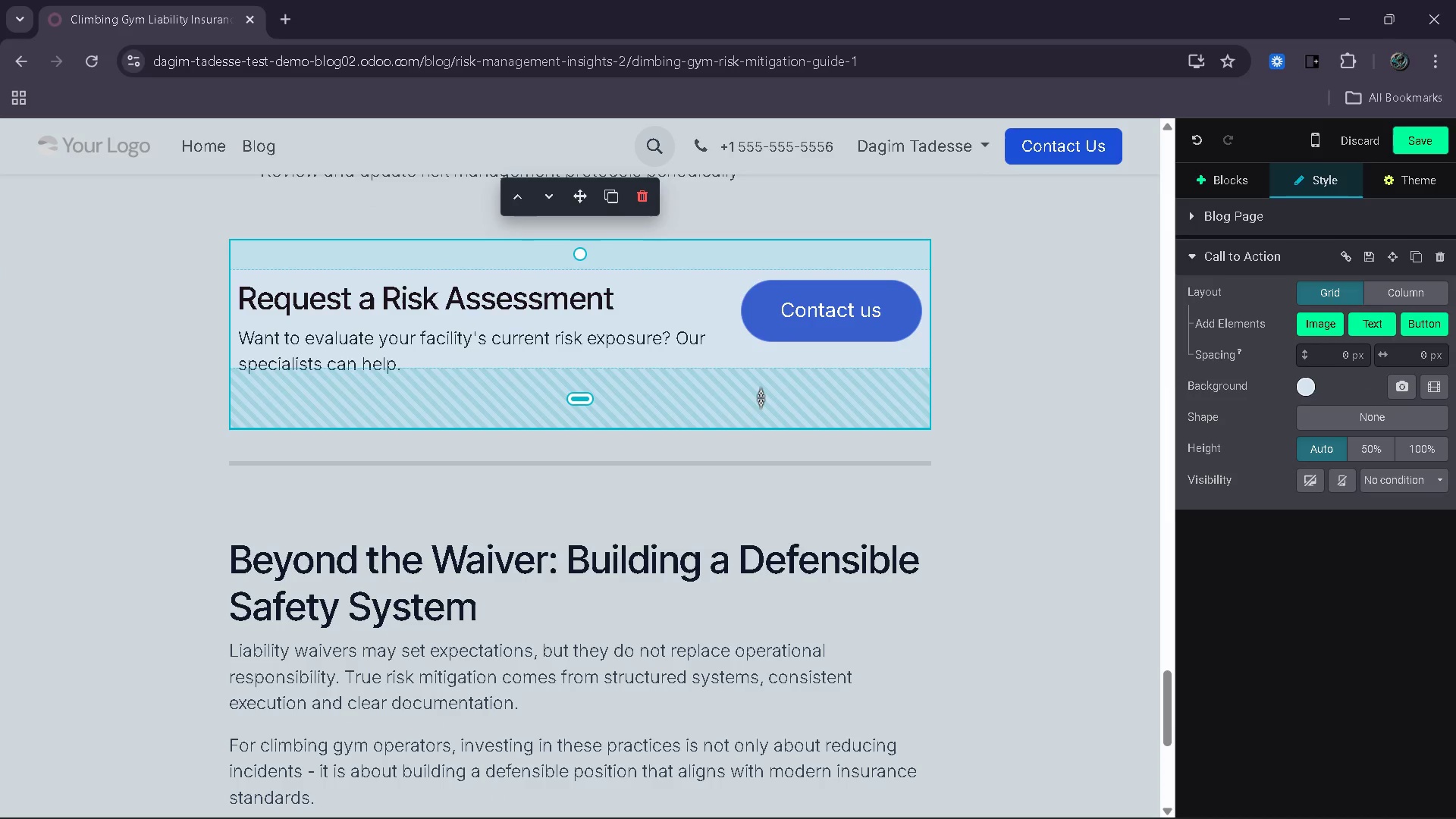 
left_click_drag(start_coordinate=[761, 397], to_coordinate=[771, 373])
 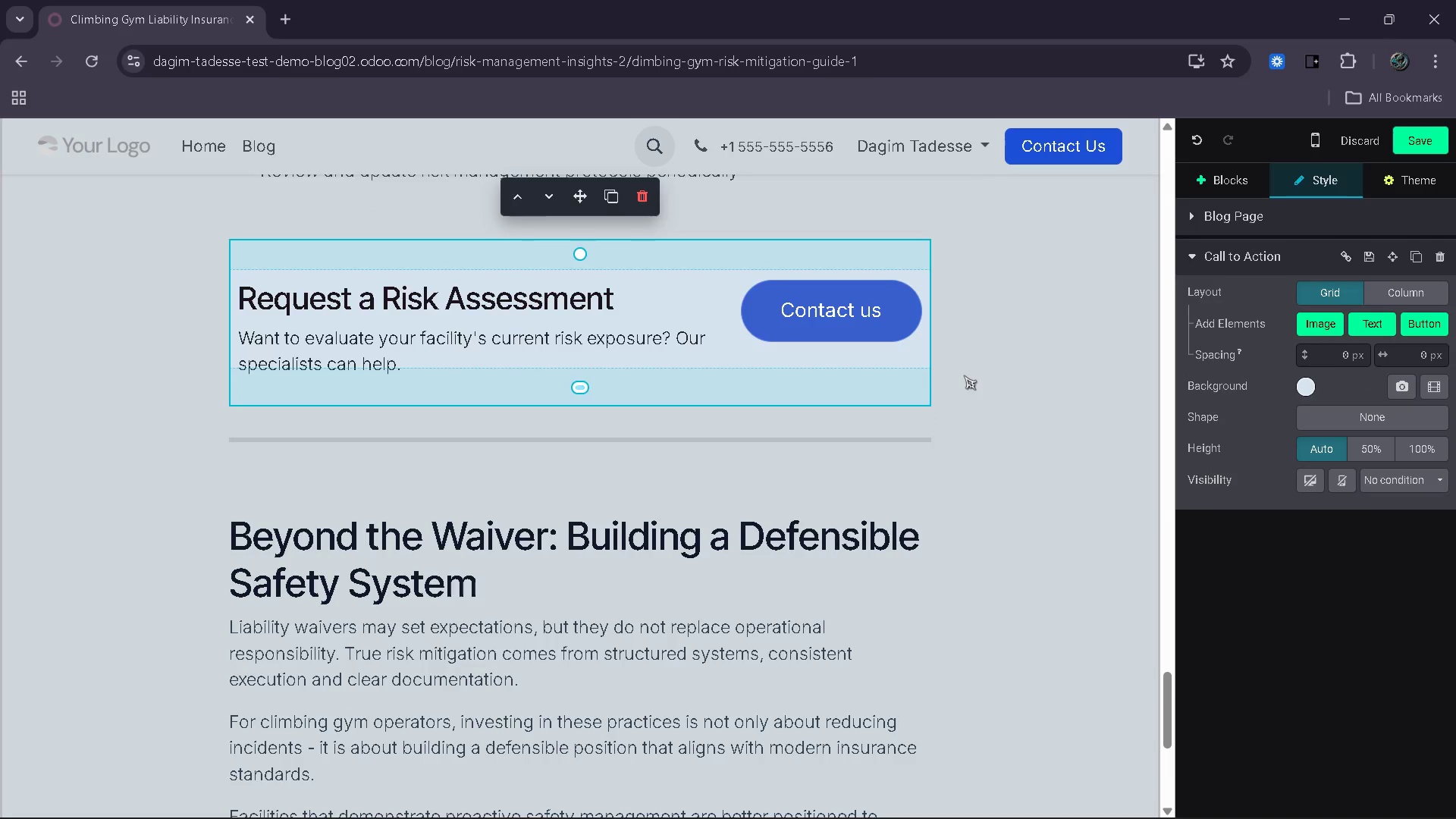 
left_click([964, 375])
 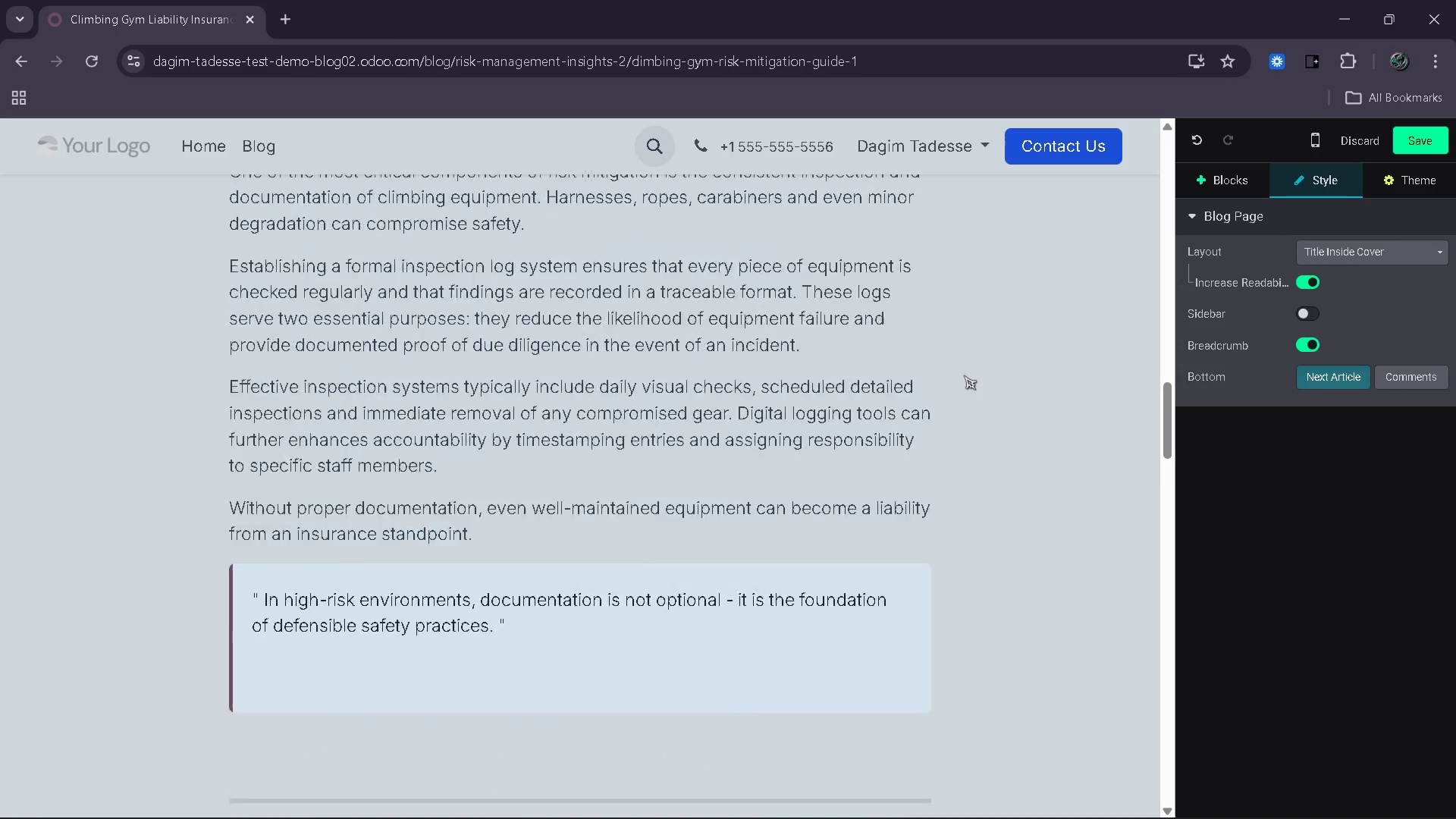 
left_click([890, 734])
 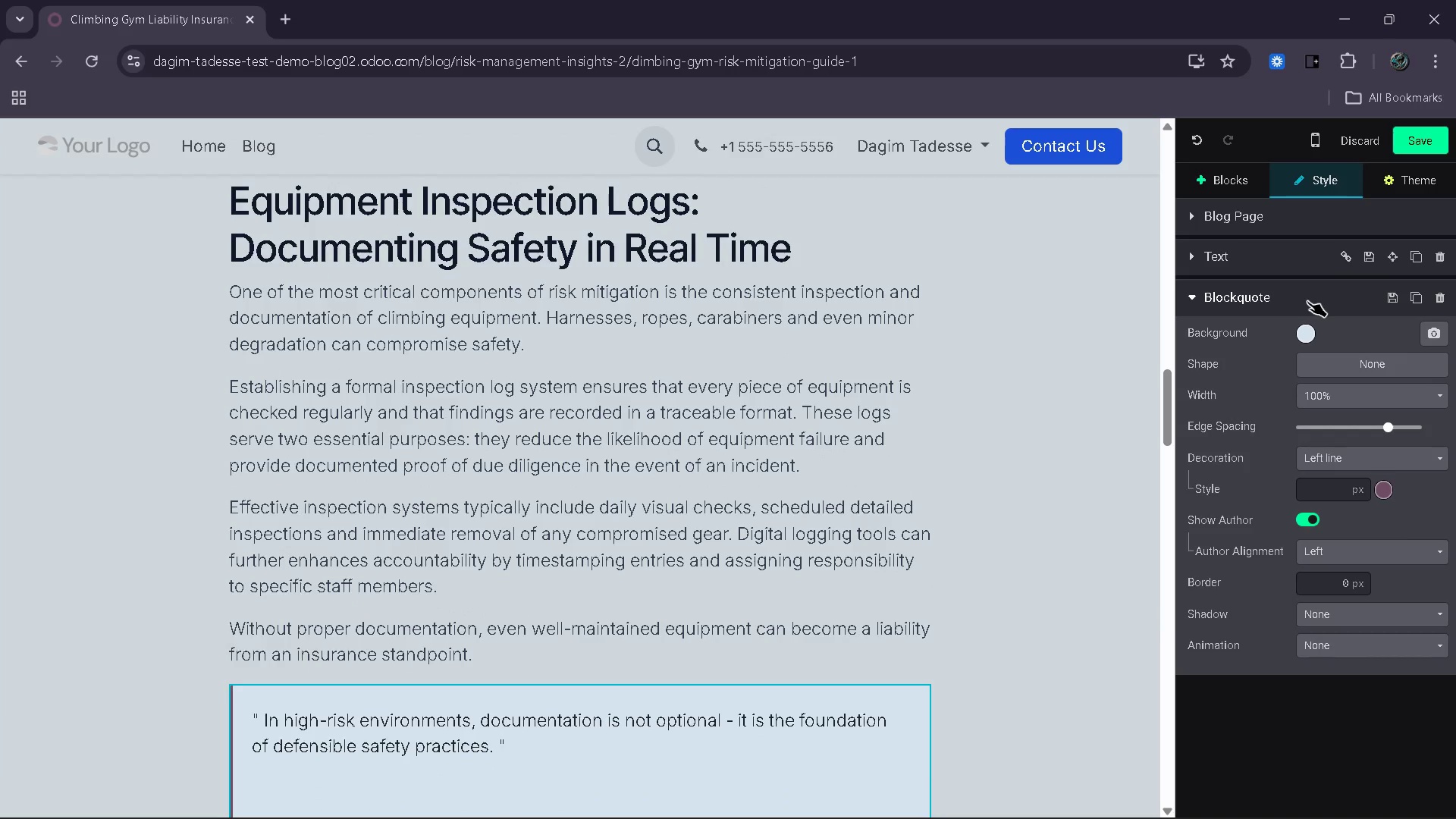 
left_click([1307, 320])
 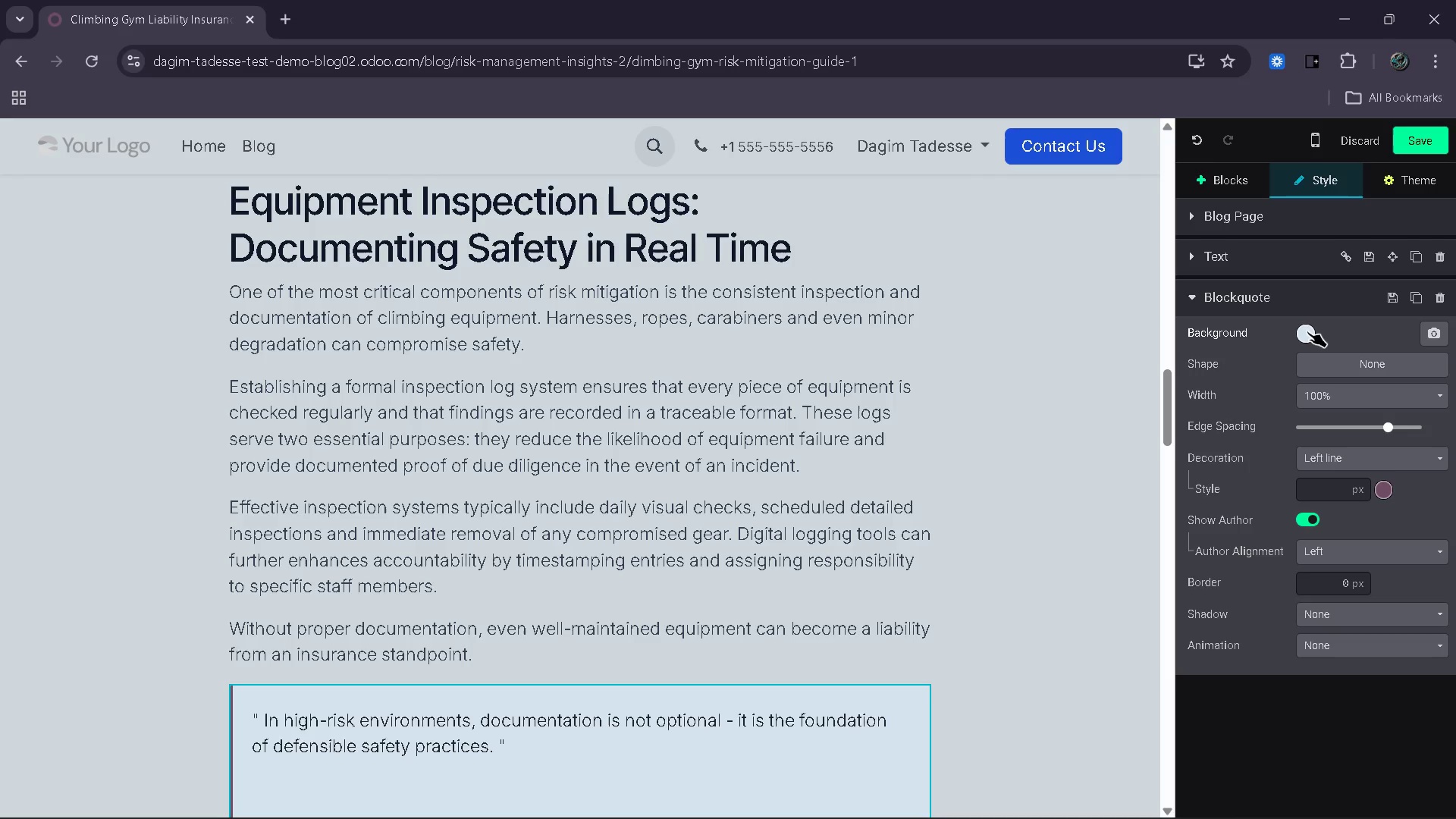 
left_click([1307, 331])
 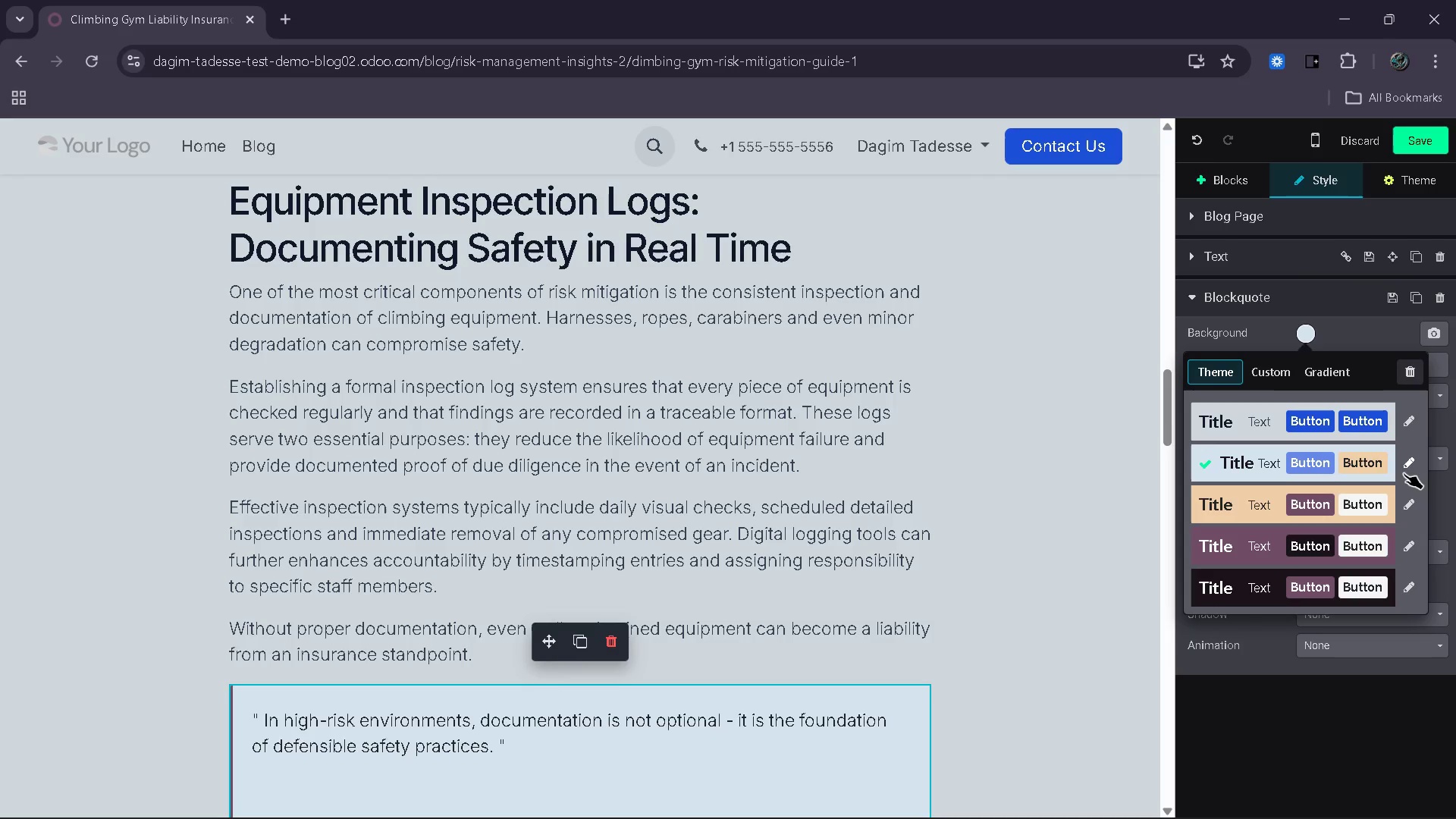 
left_click([1404, 472])
 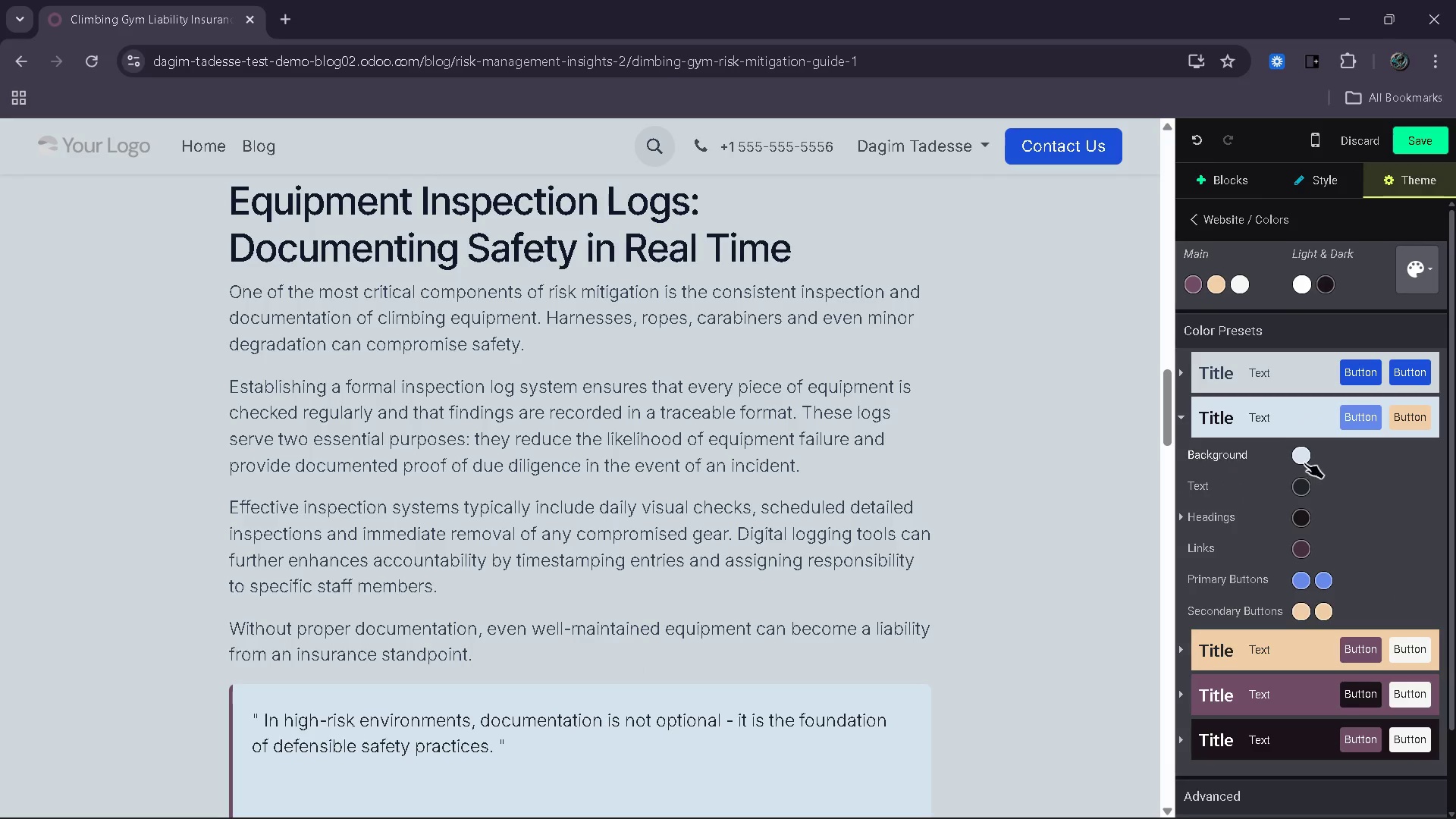 
left_click([1304, 461])
 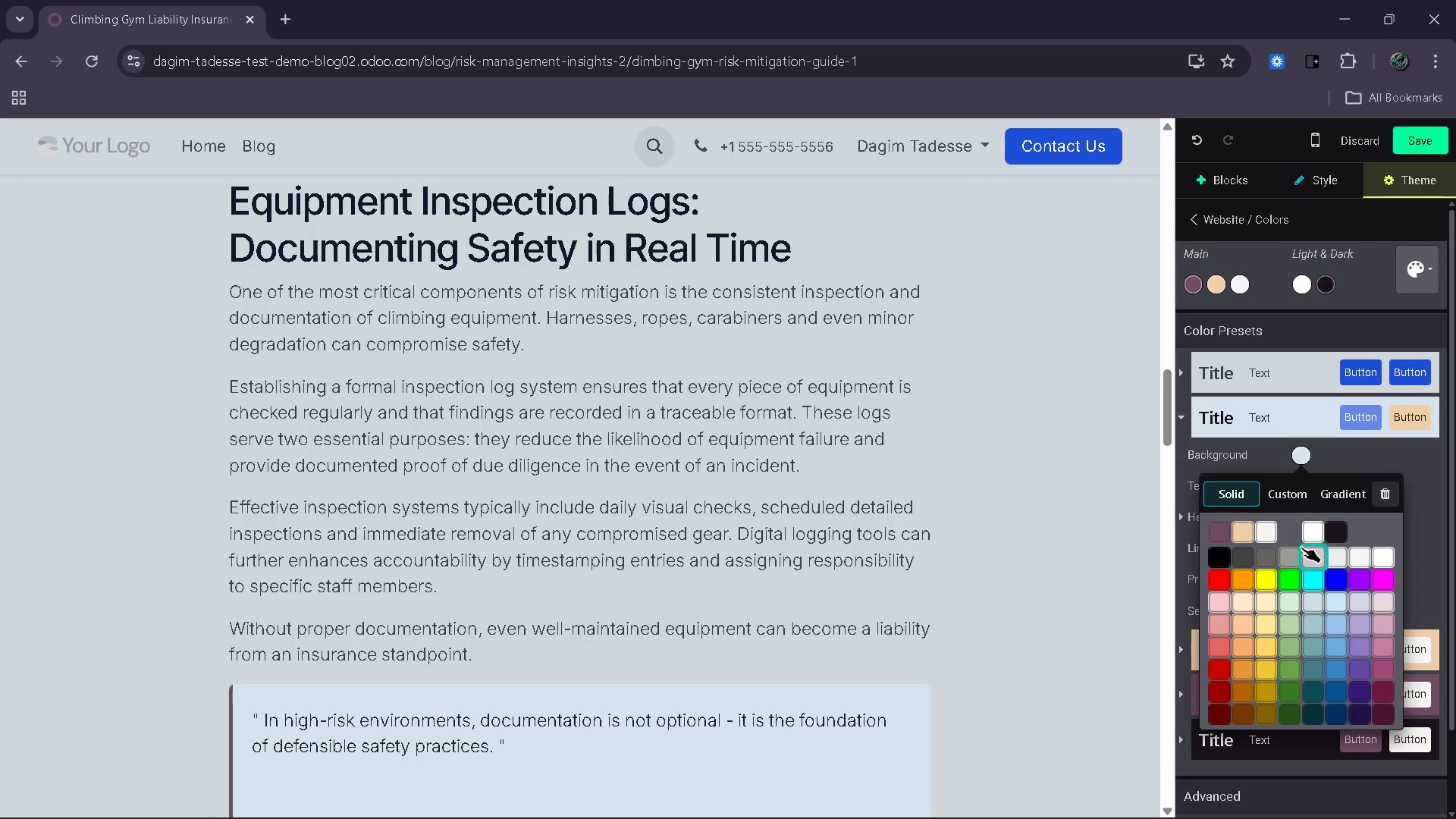 
left_click([1289, 495])
 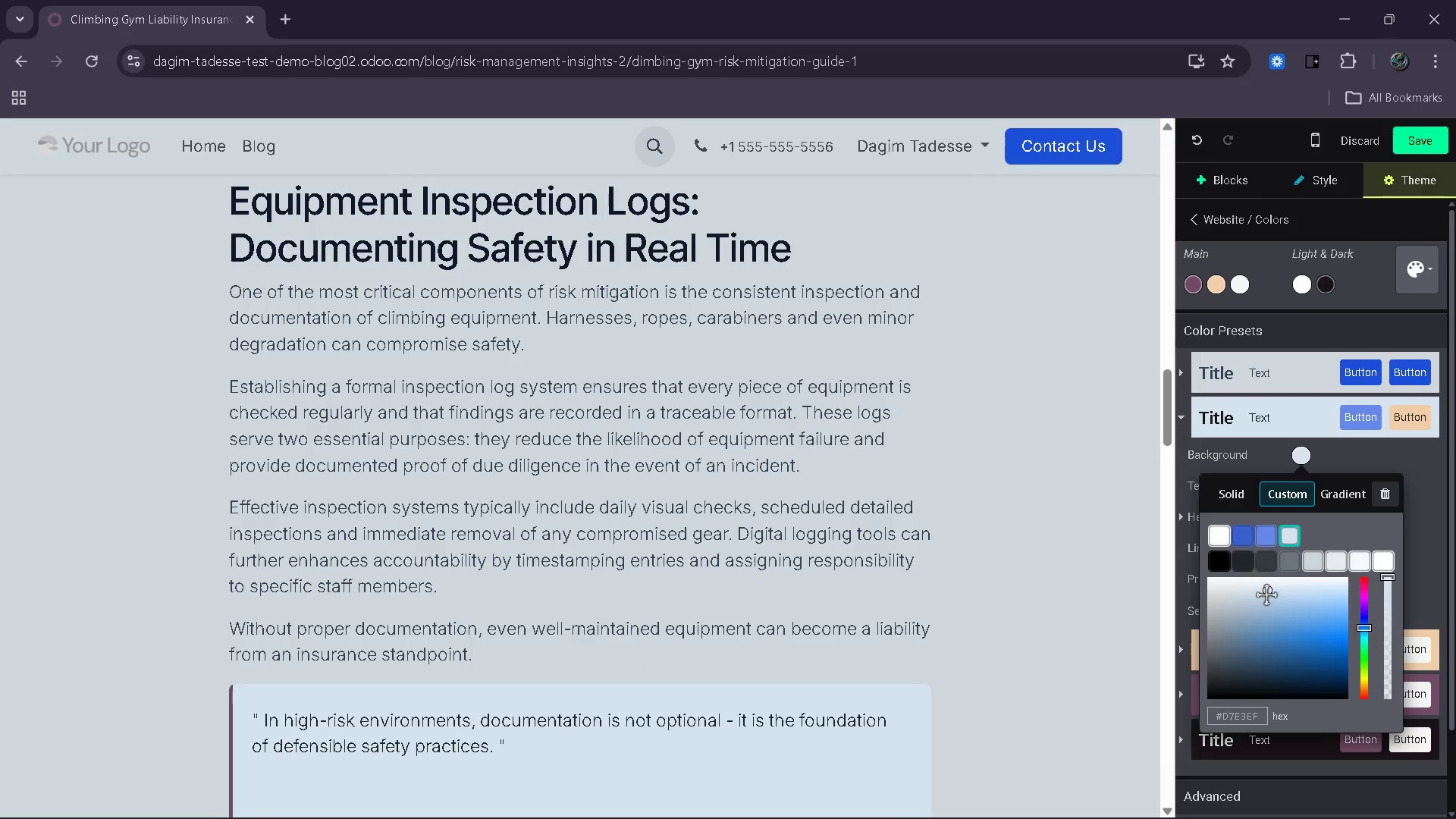 
left_click_drag(start_coordinate=[1266, 594], to_coordinate=[1269, 585])
 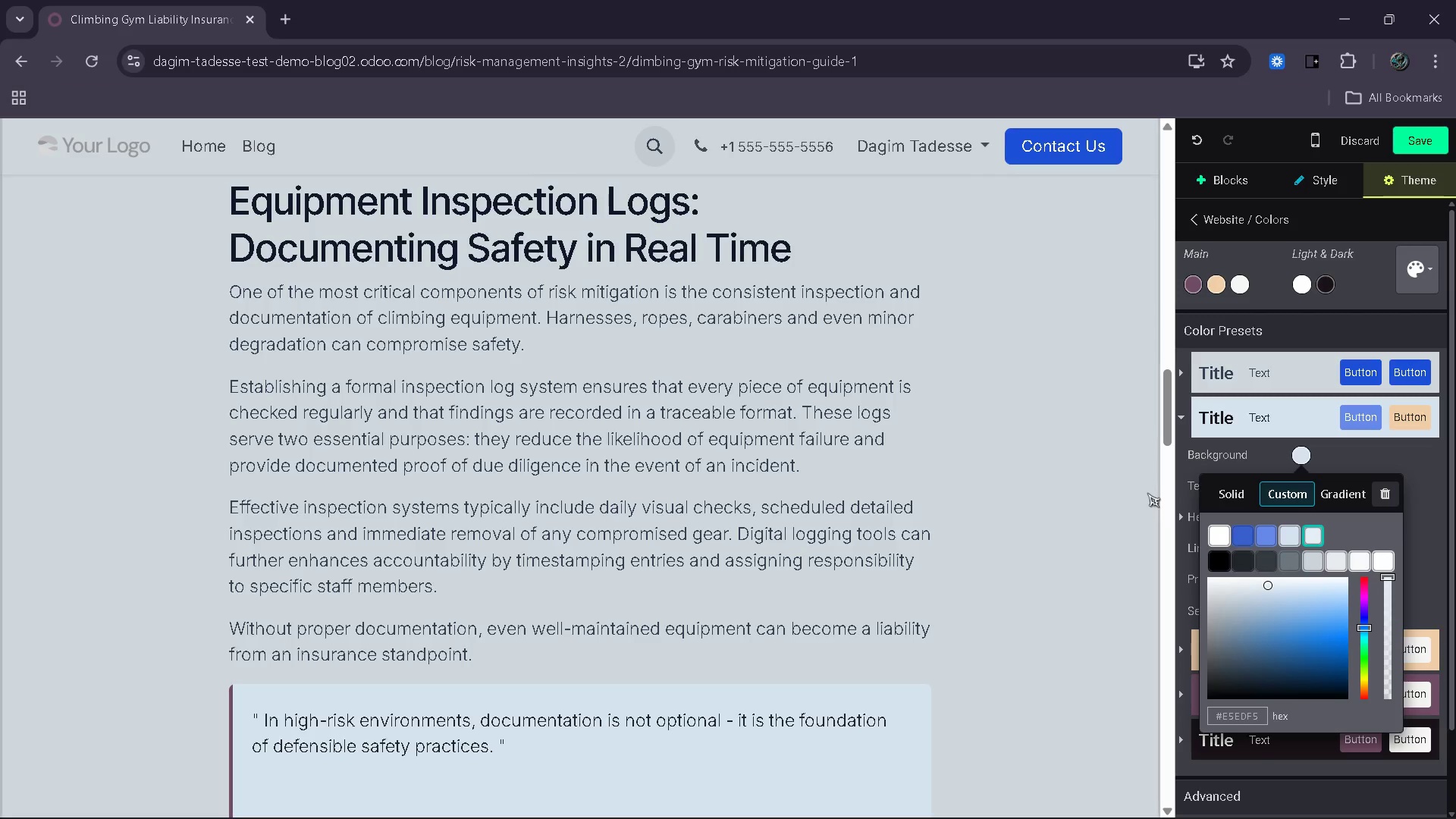 
left_click([1147, 493])
 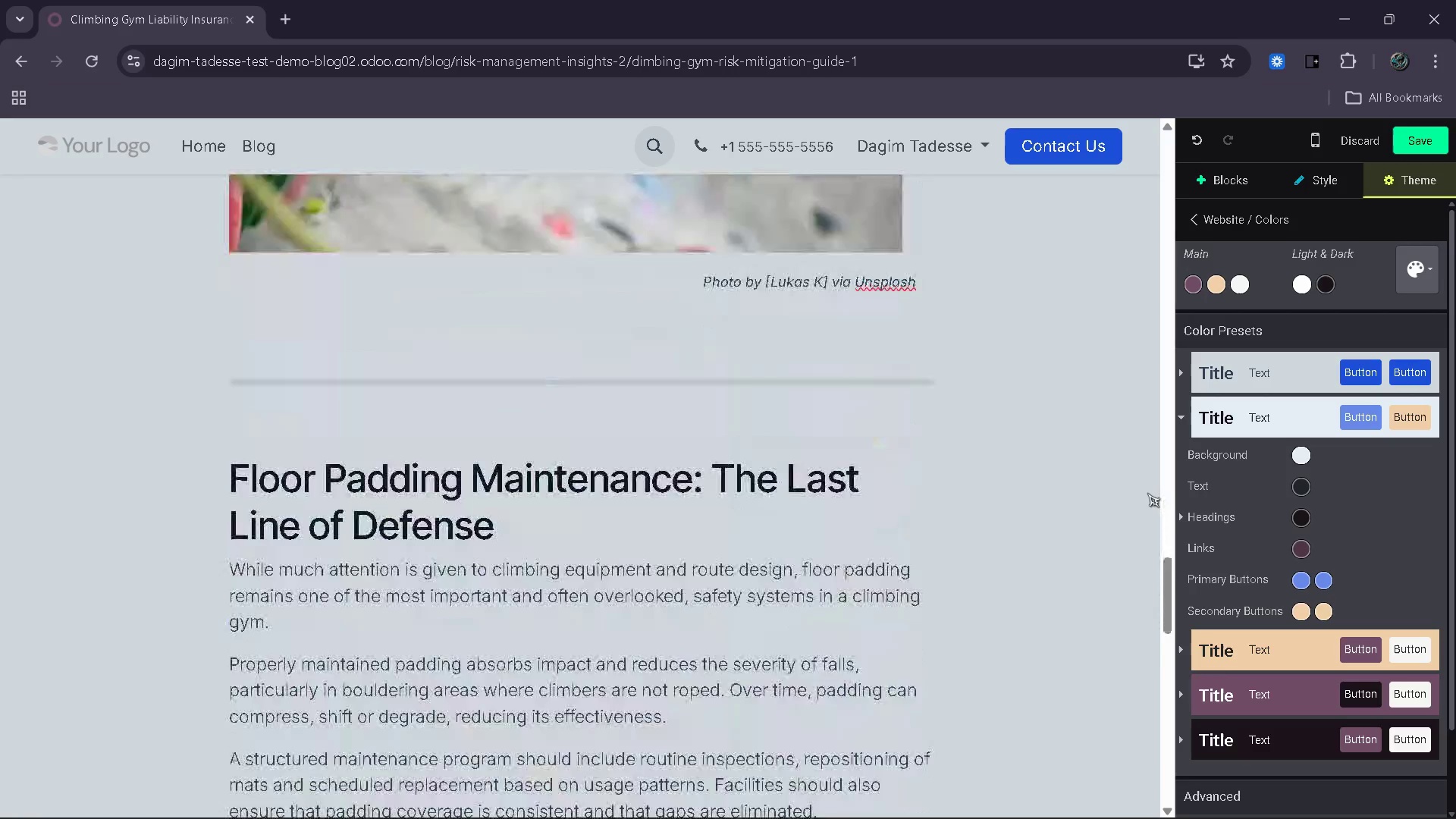 
wait(14.48)
 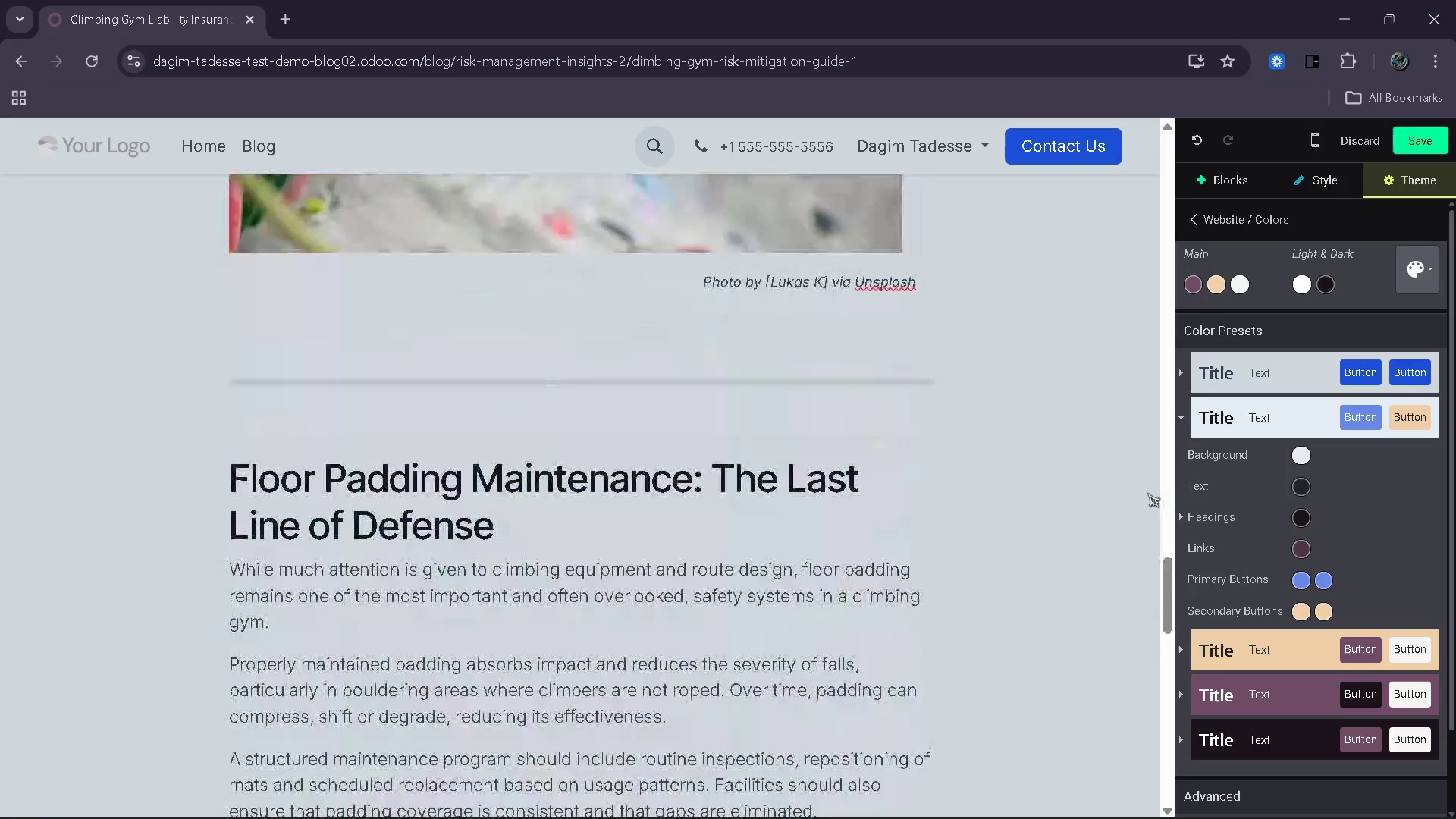 
left_click([1181, 413])
 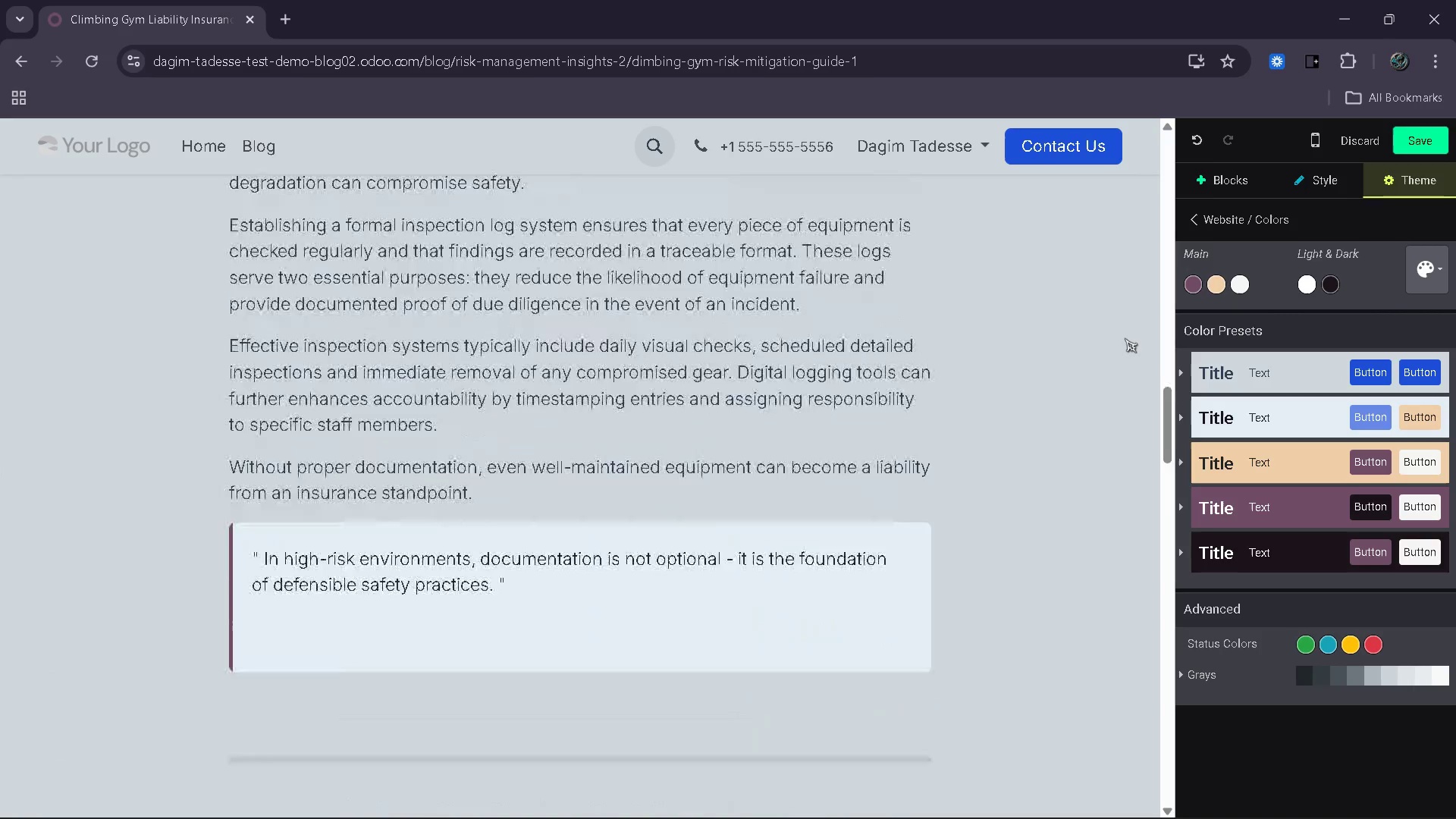 